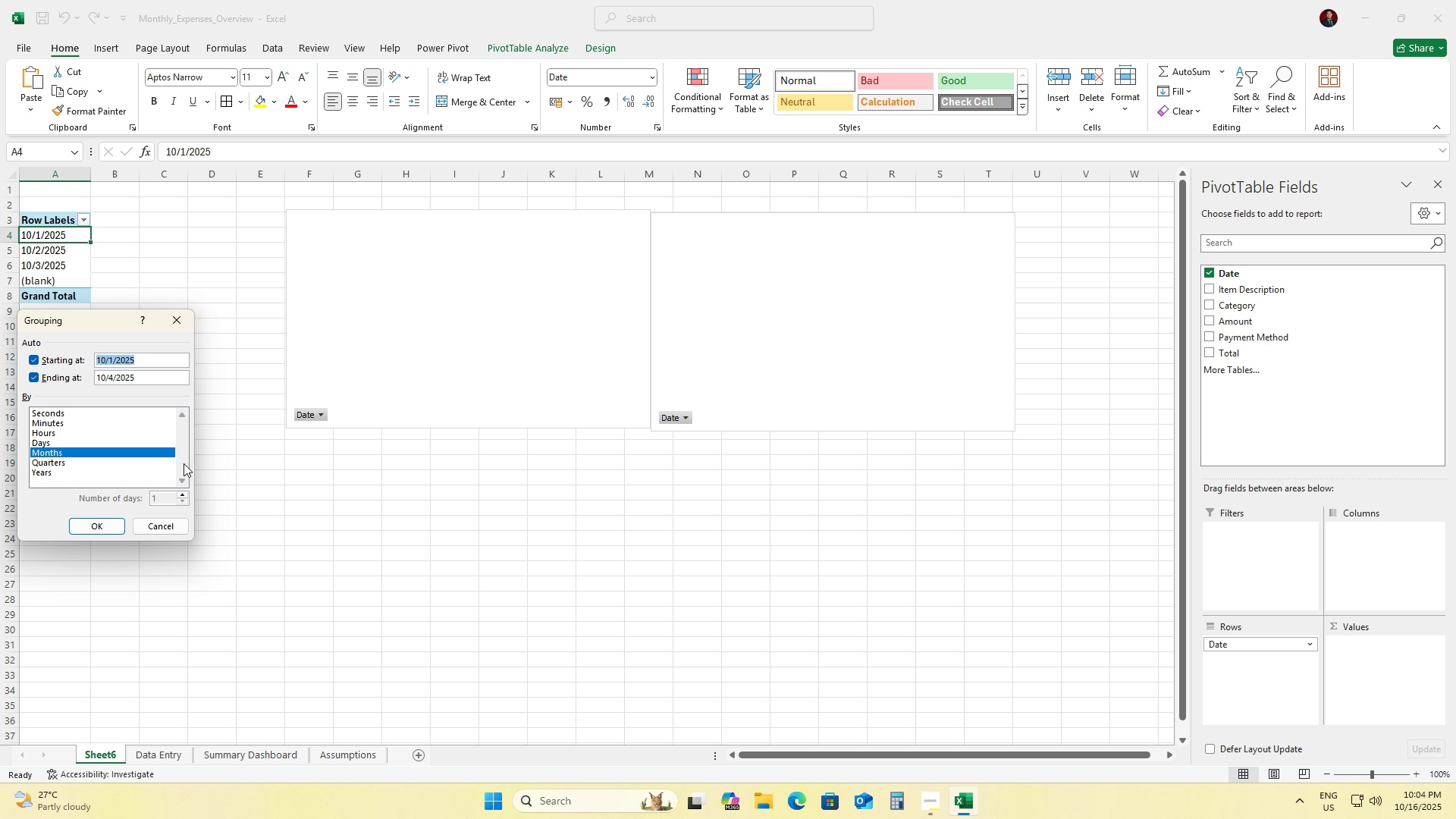 
left_click([39, 470])
 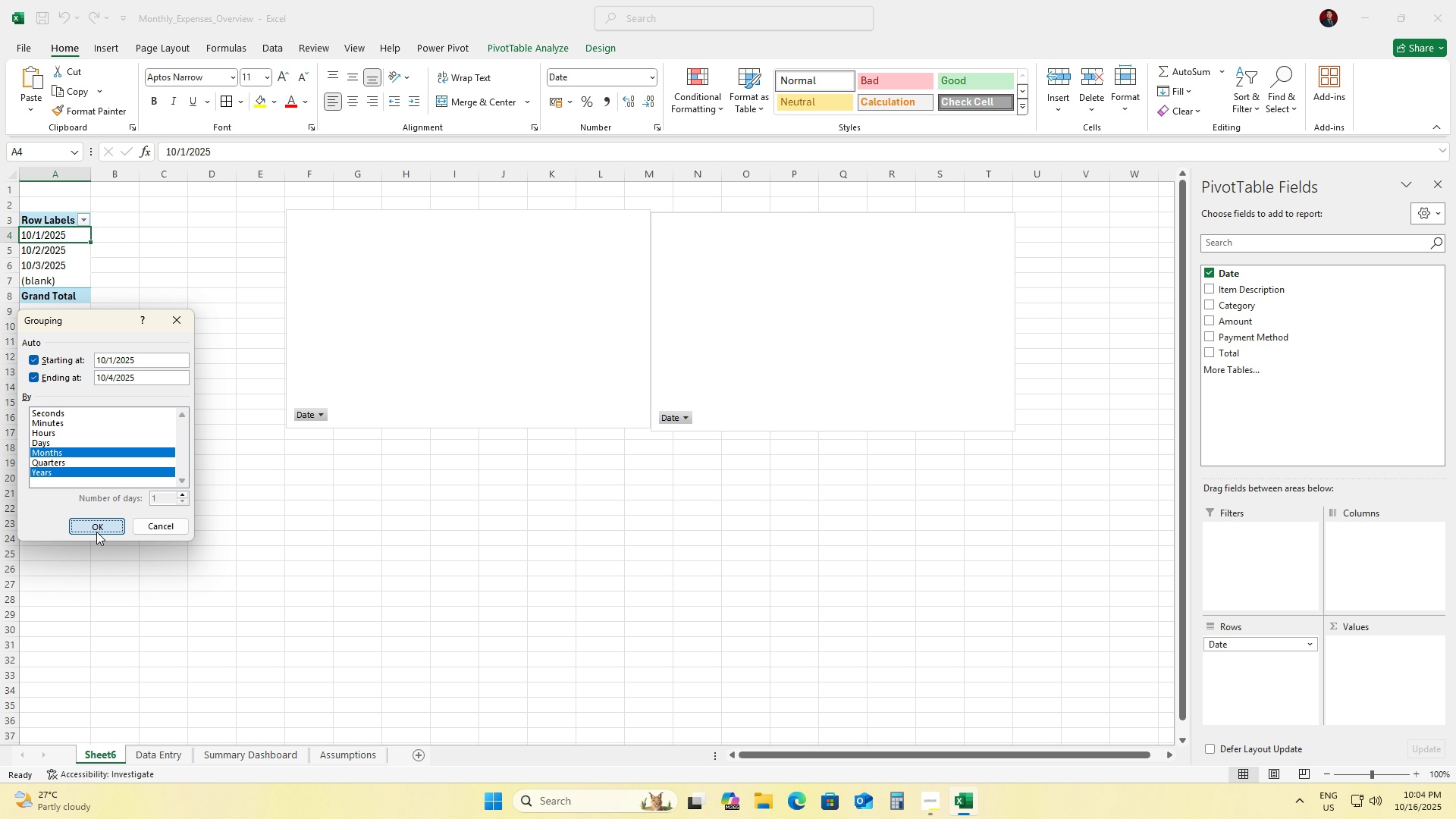 
left_click([96, 532])
 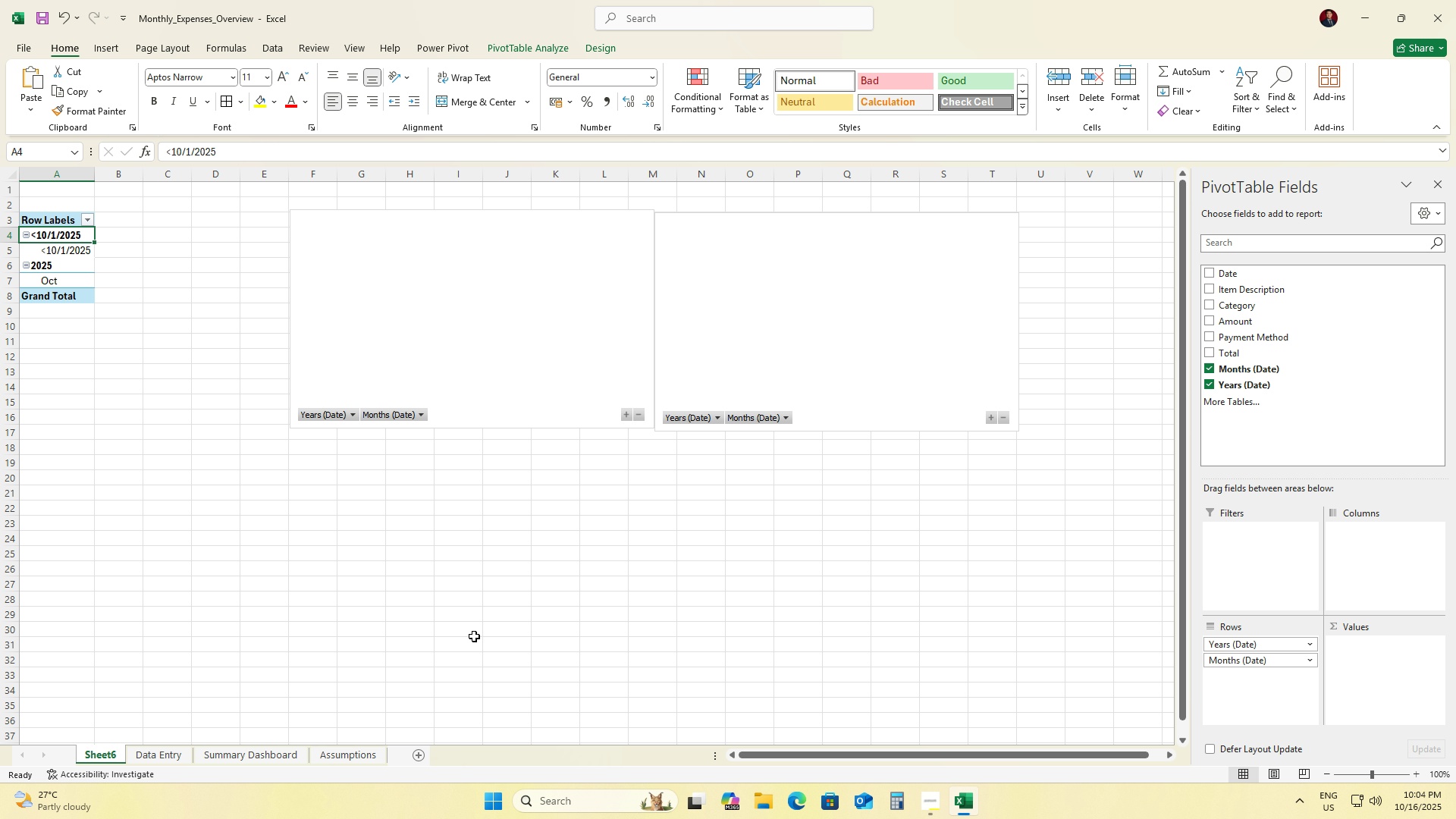 
left_click([565, 327])
 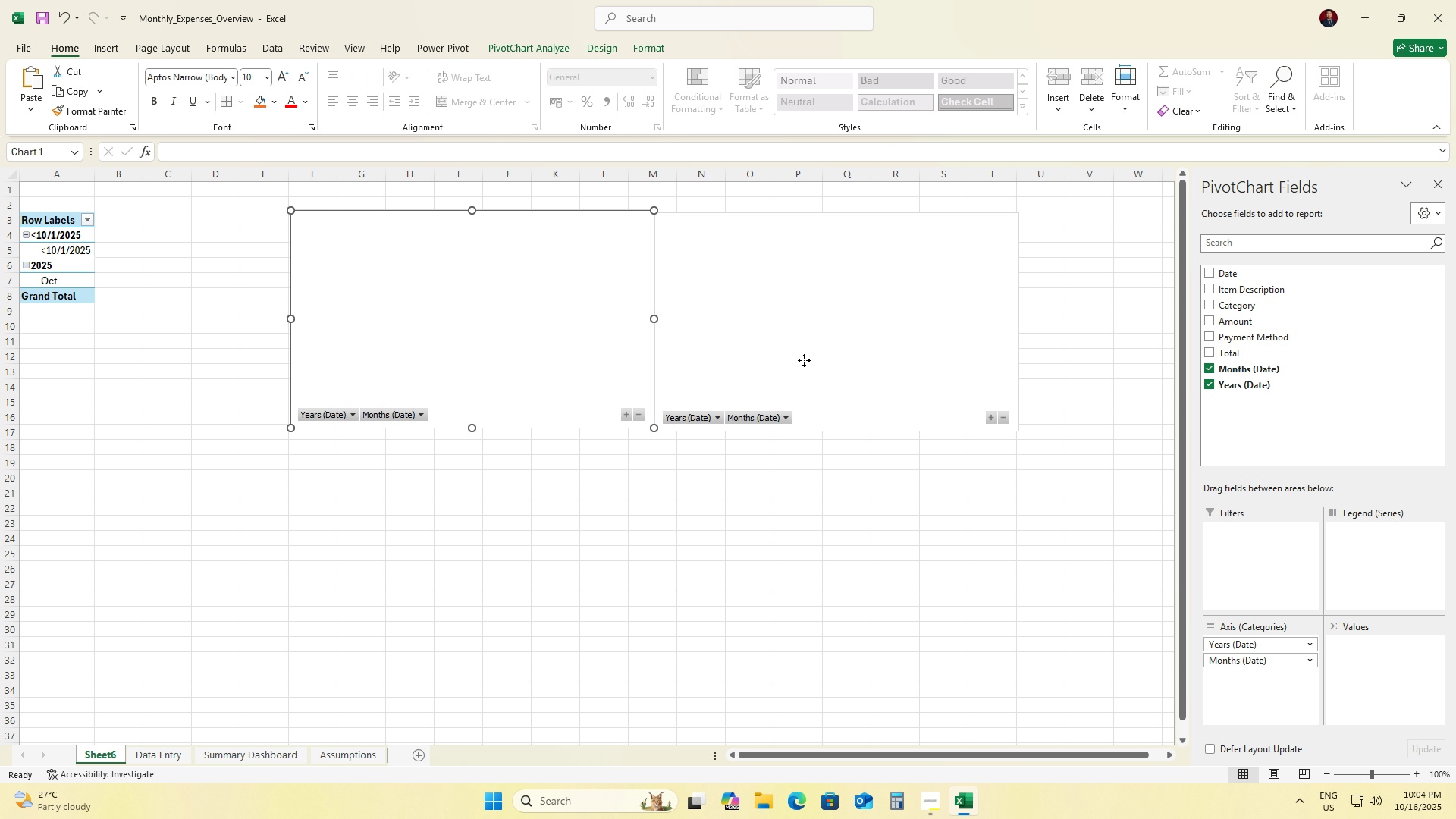 
left_click([804, 360])
 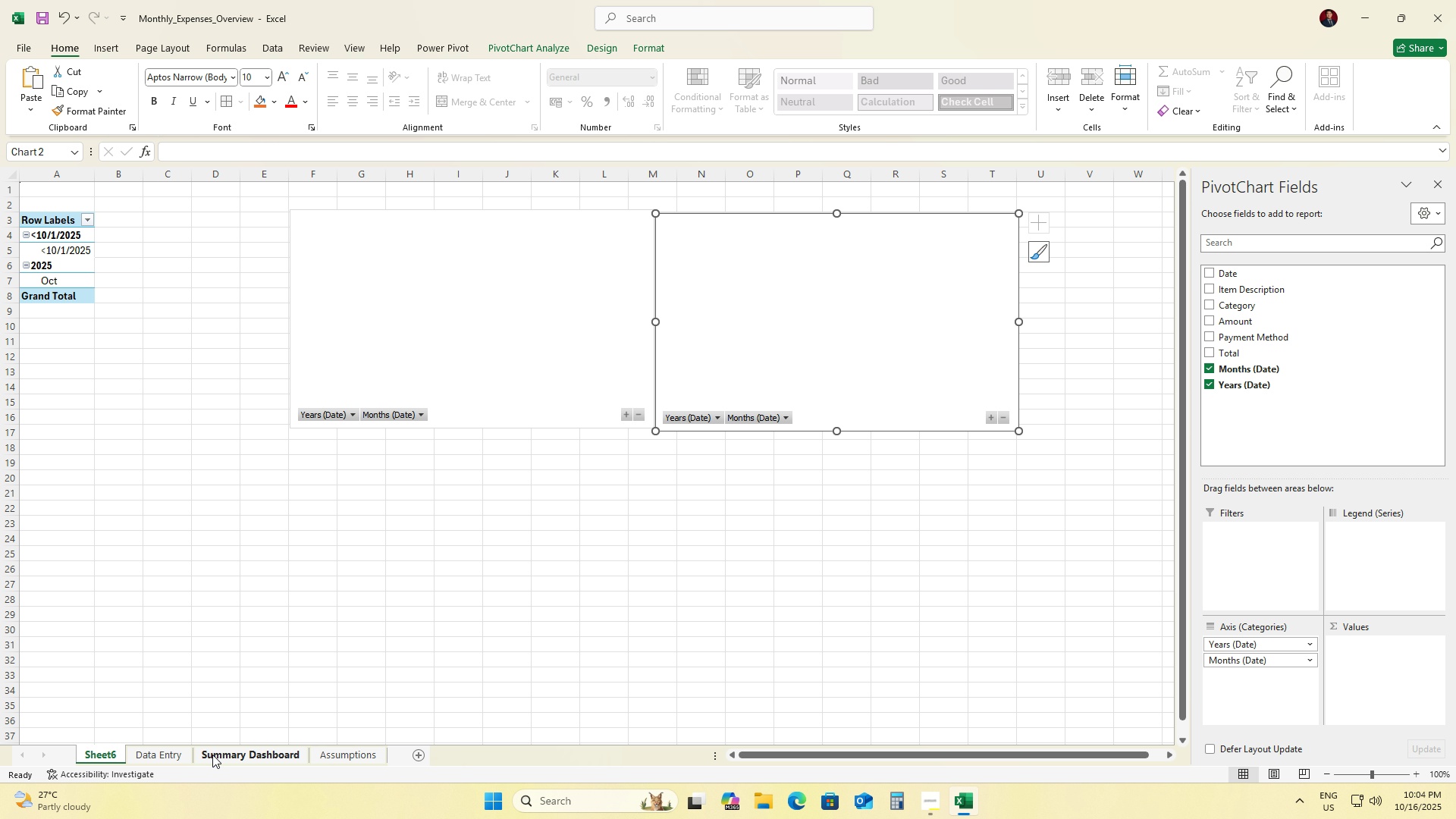 
left_click([221, 755])
 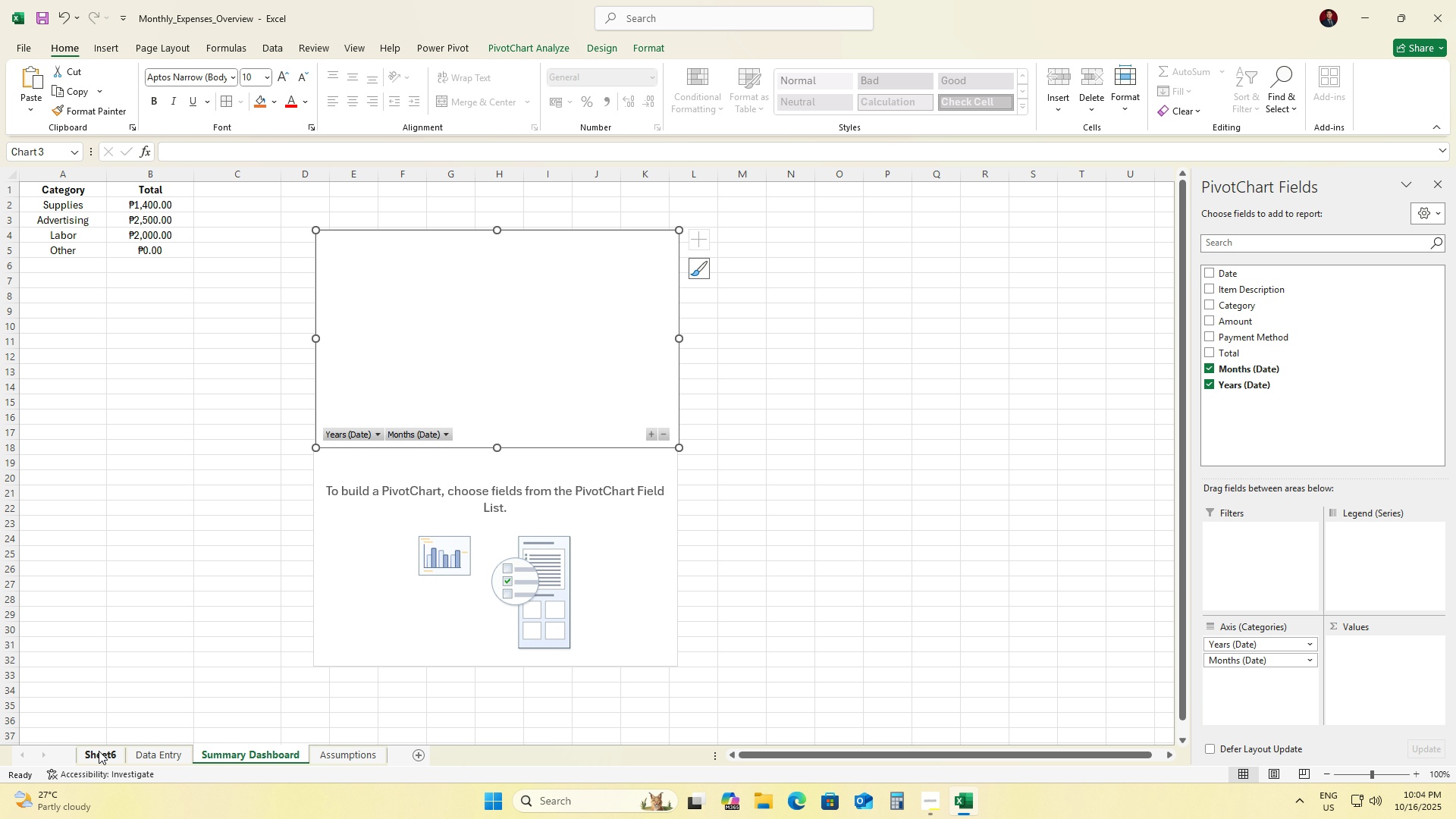 
left_click([99, 751])
 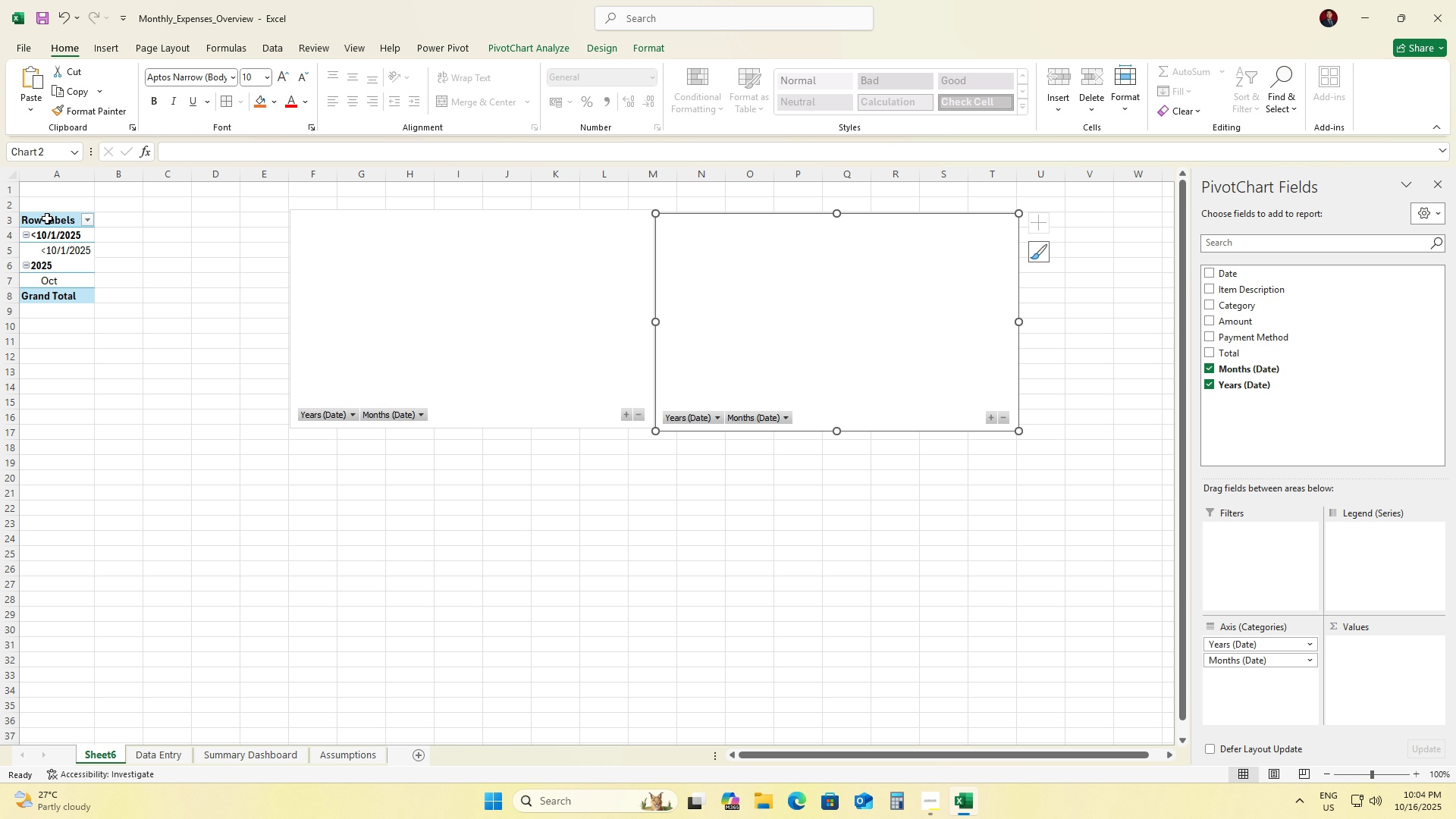 
left_click([47, 218])
 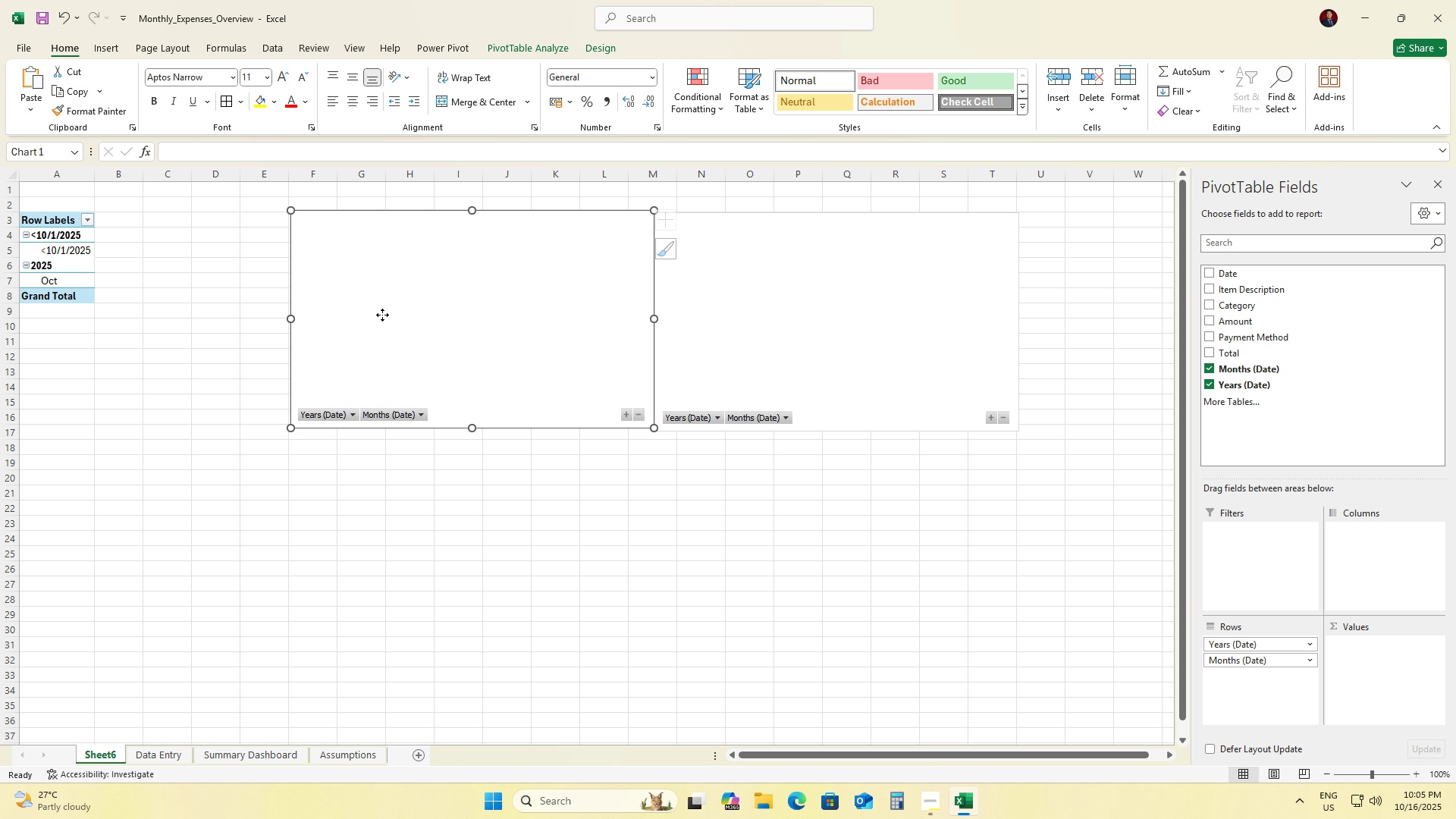 
left_click([382, 315])
 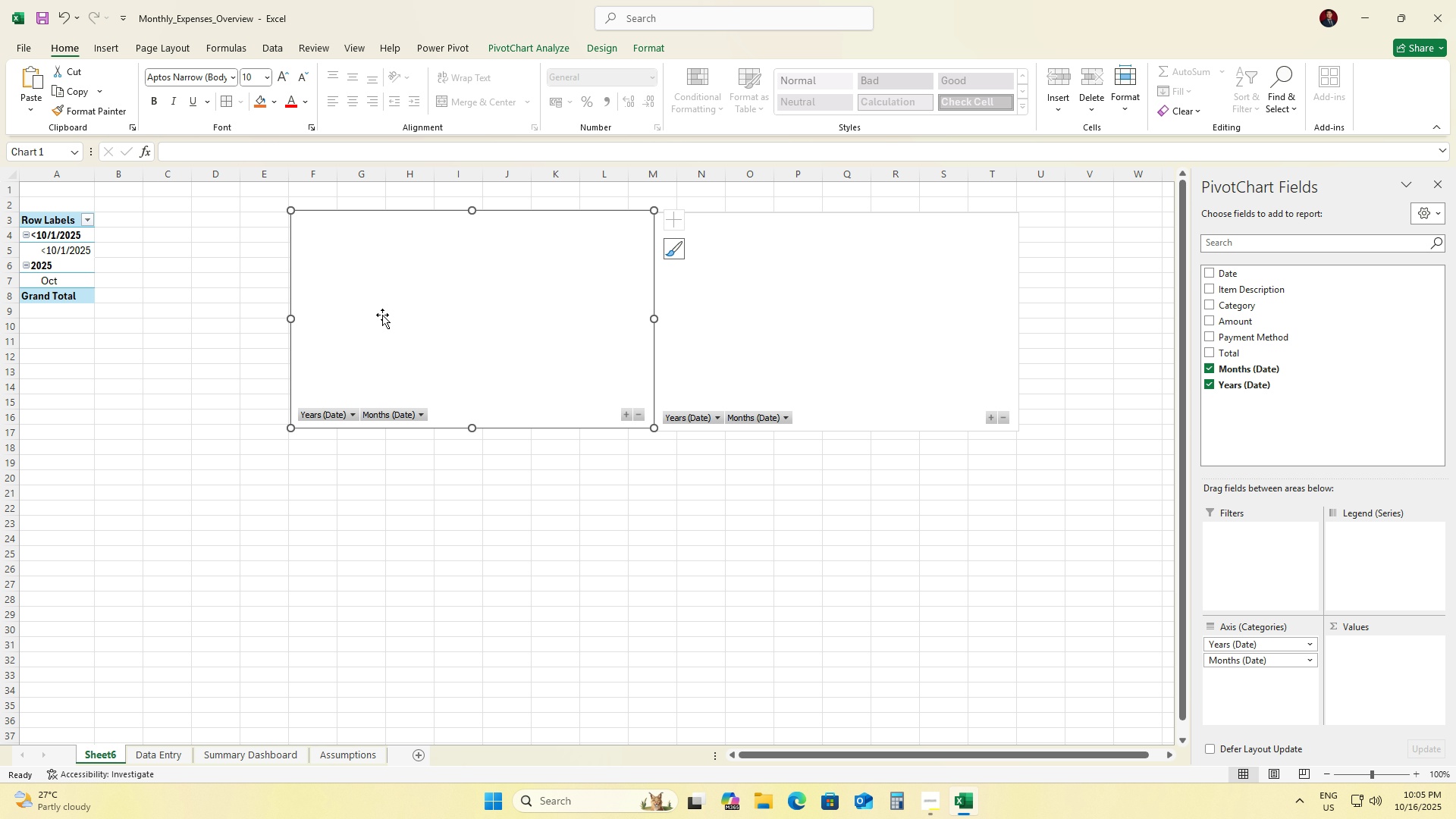 
double_click([382, 315])
 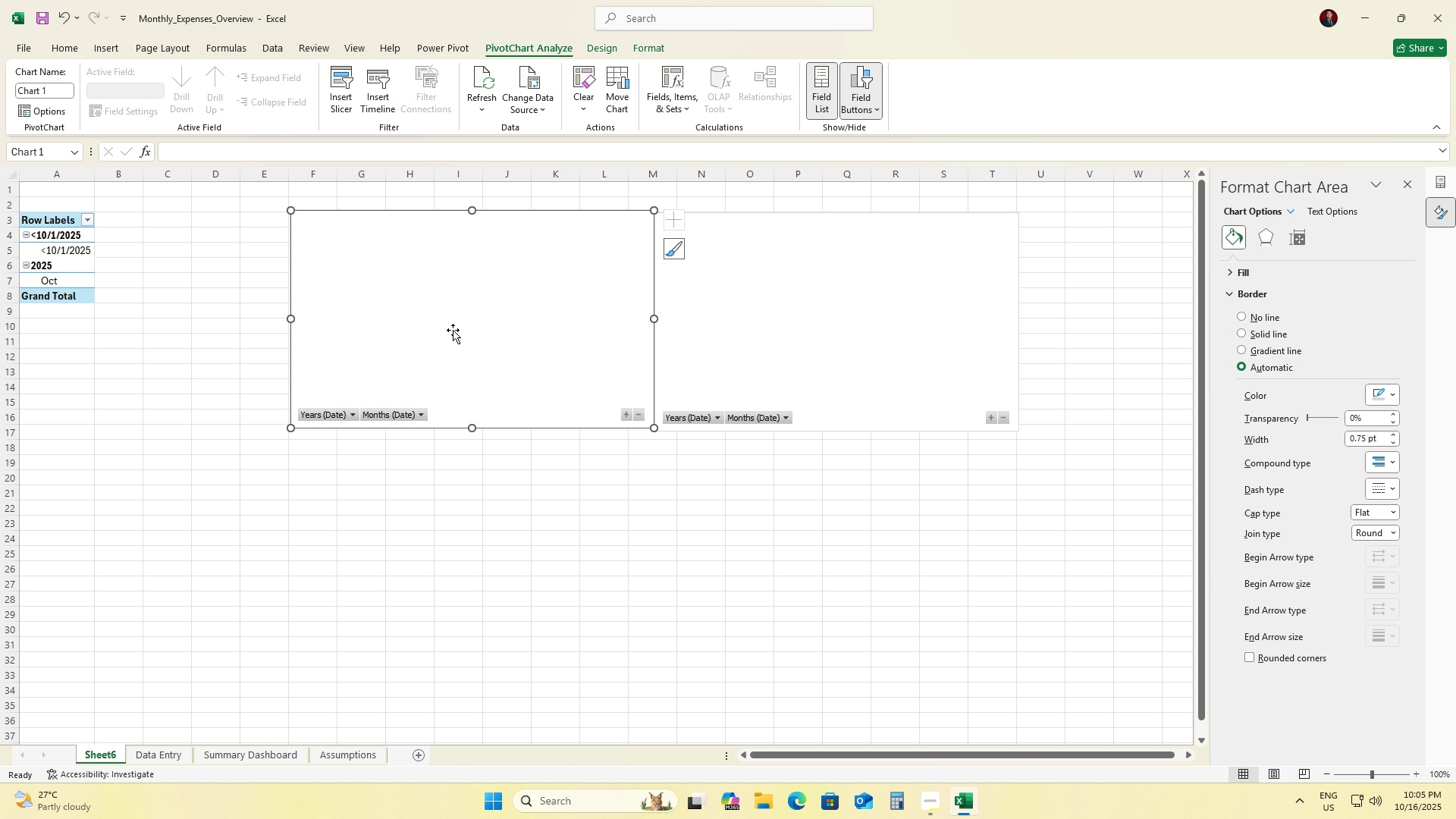 
key(Delete)
 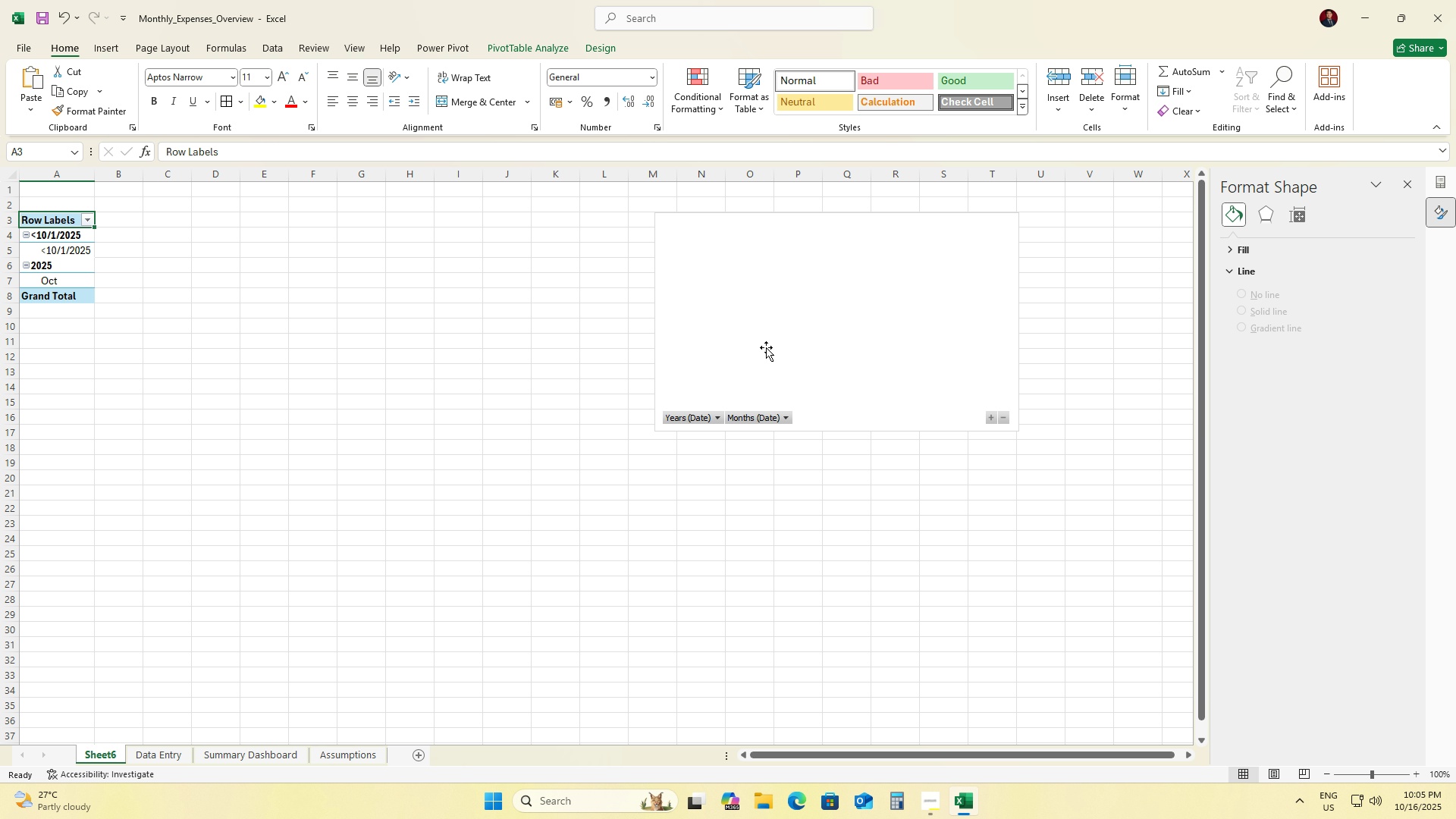 
left_click([780, 345])
 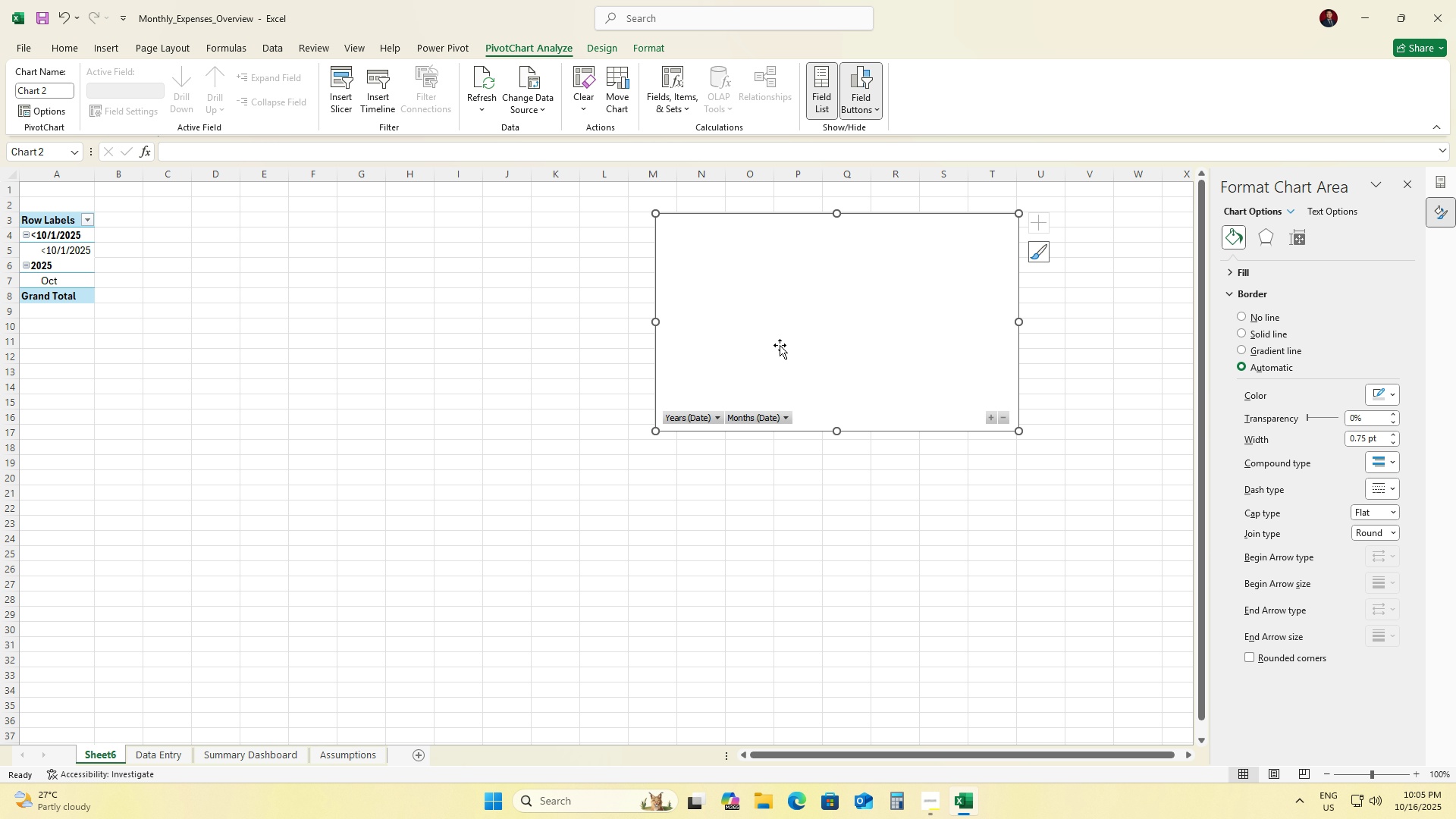 
key(Delete)
 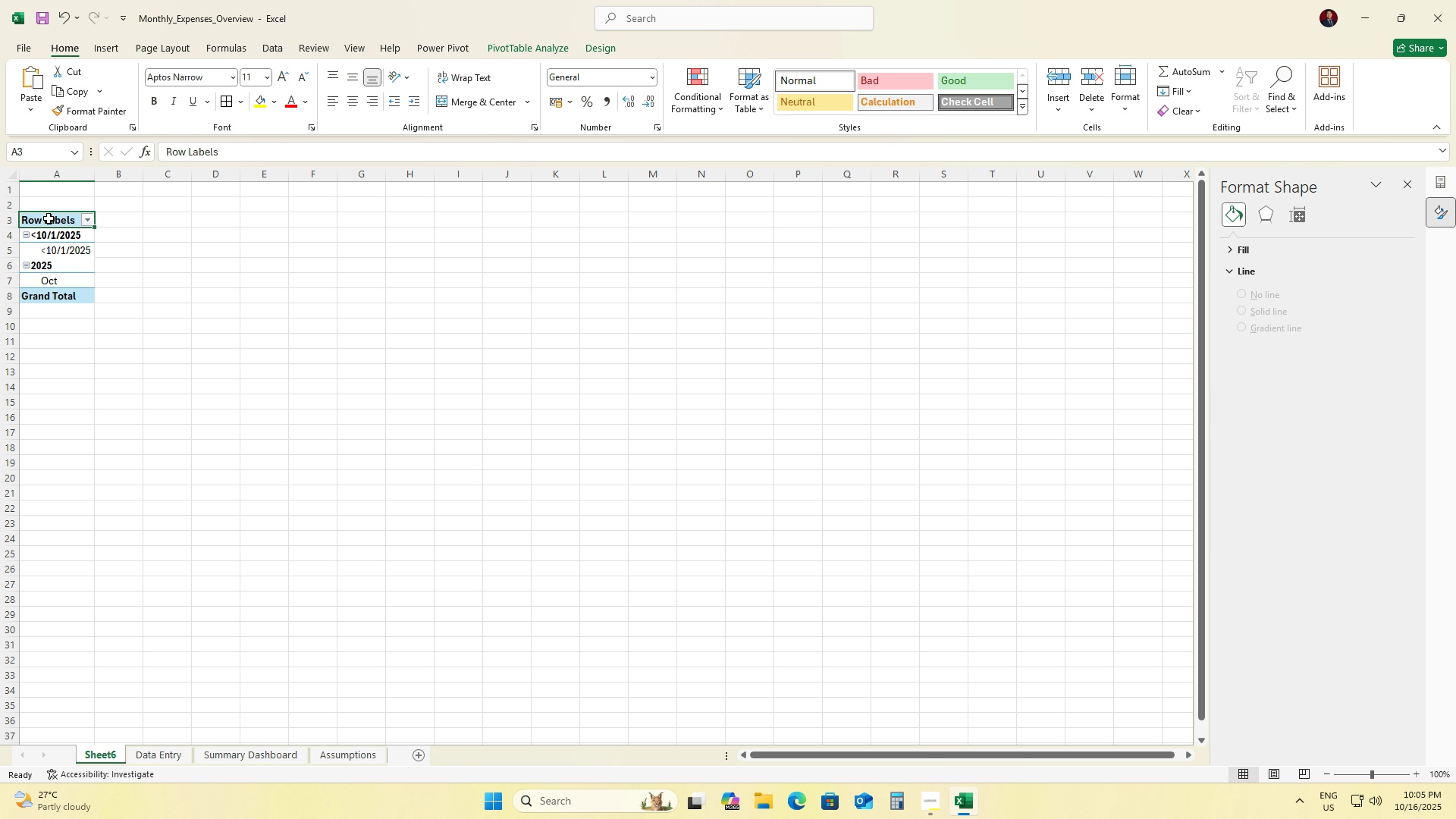 
left_click([49, 218])
 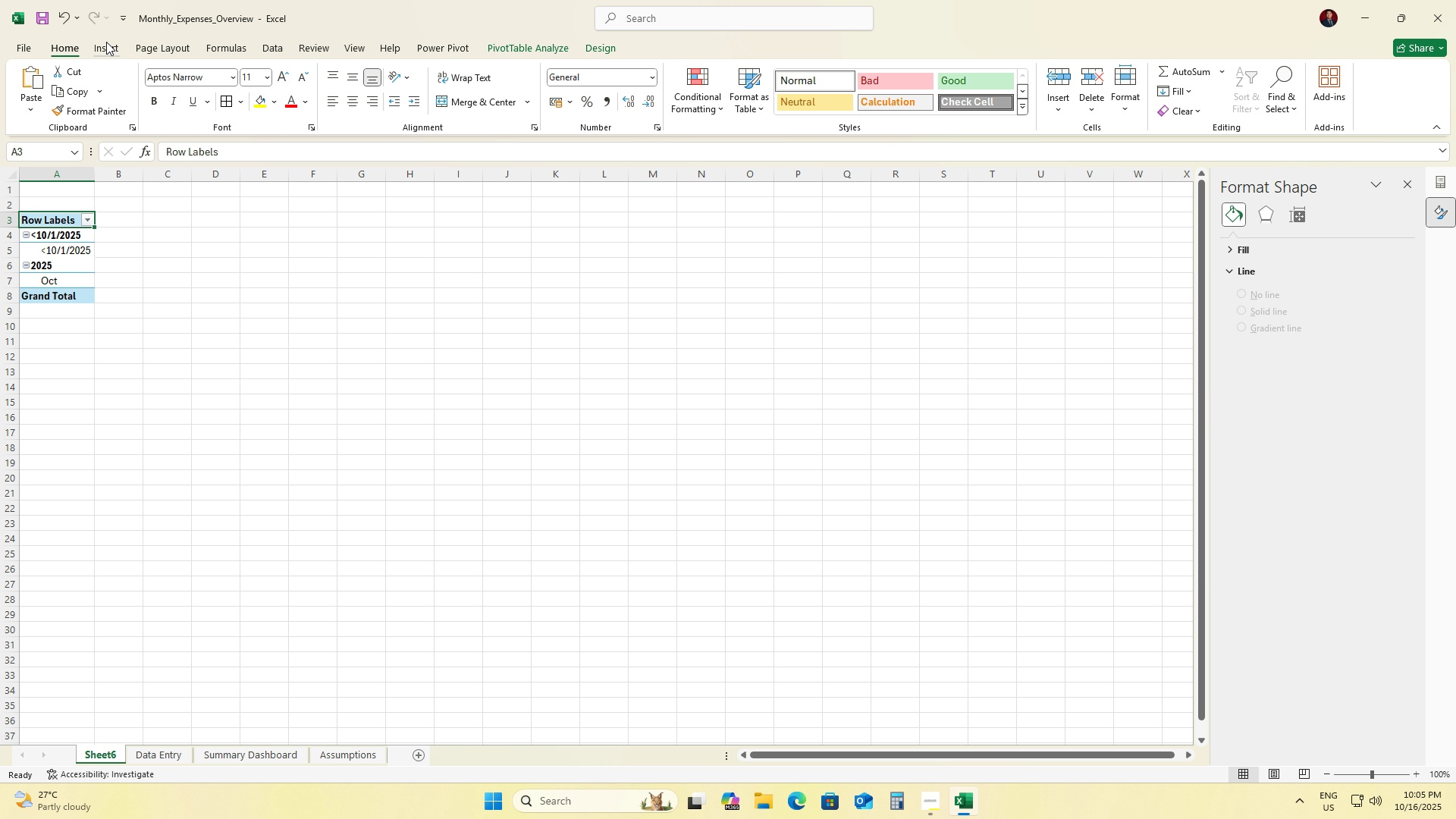 
left_click([99, 47])
 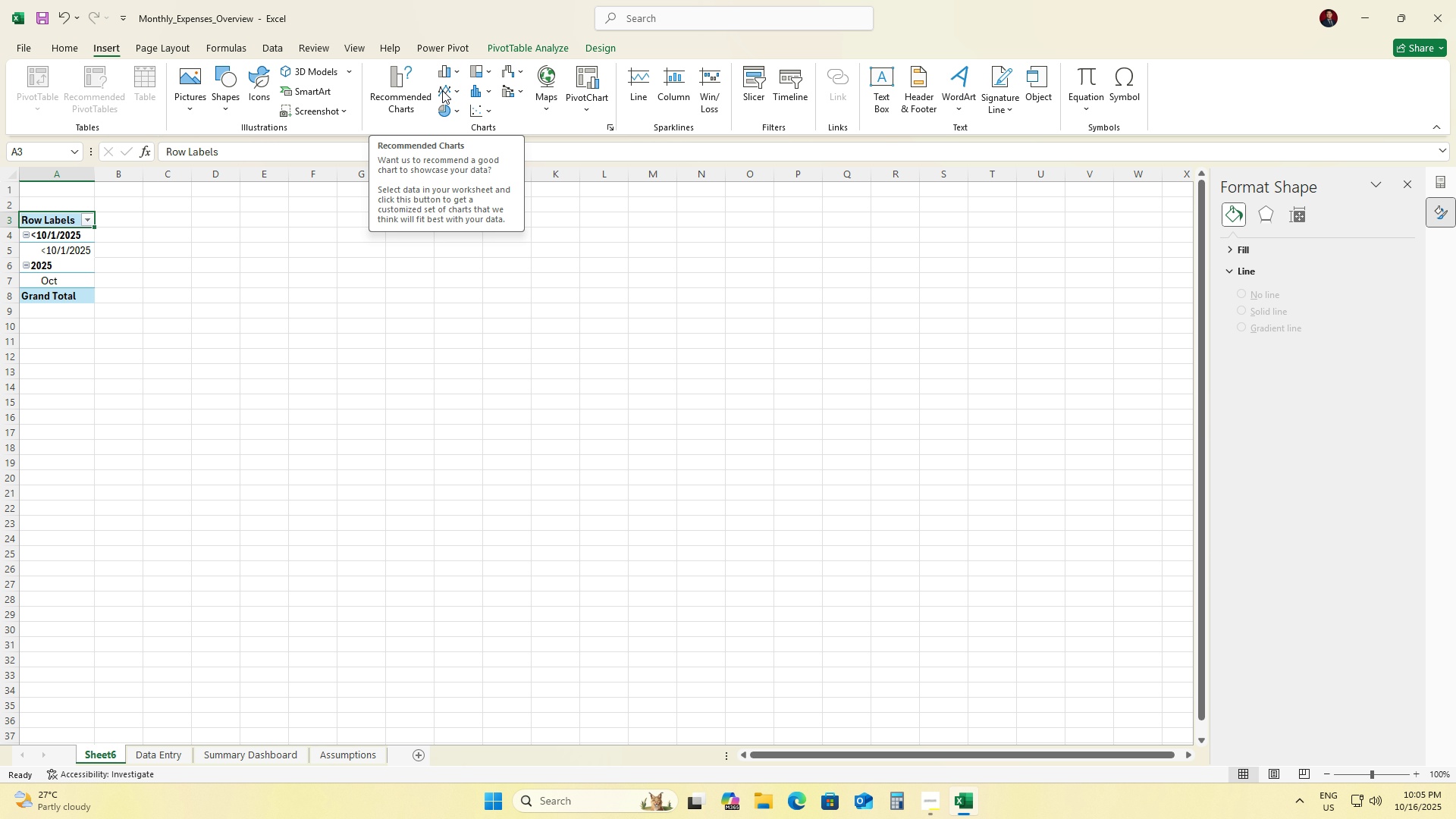 
left_click([454, 74])
 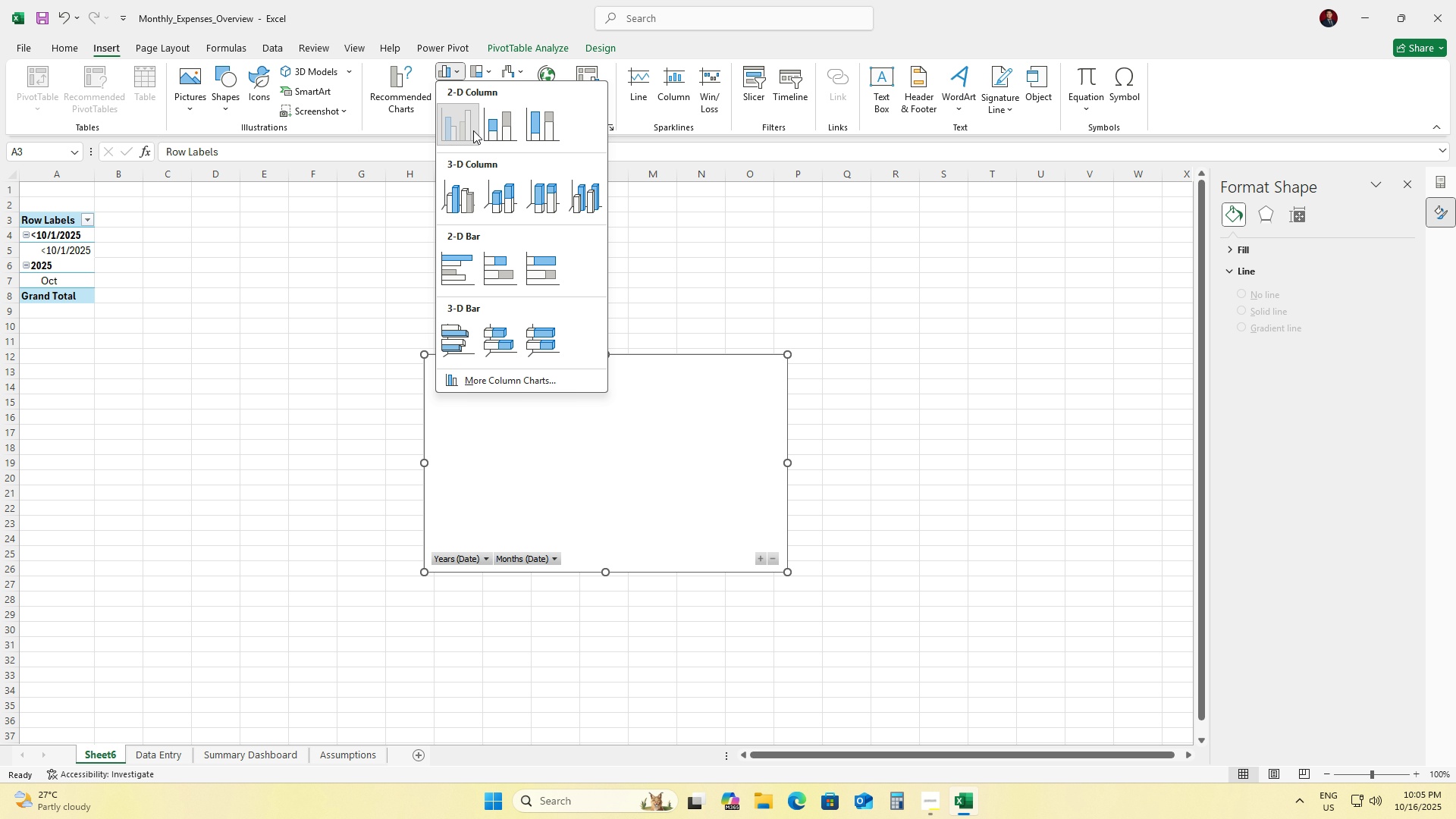 
left_click([473, 130])
 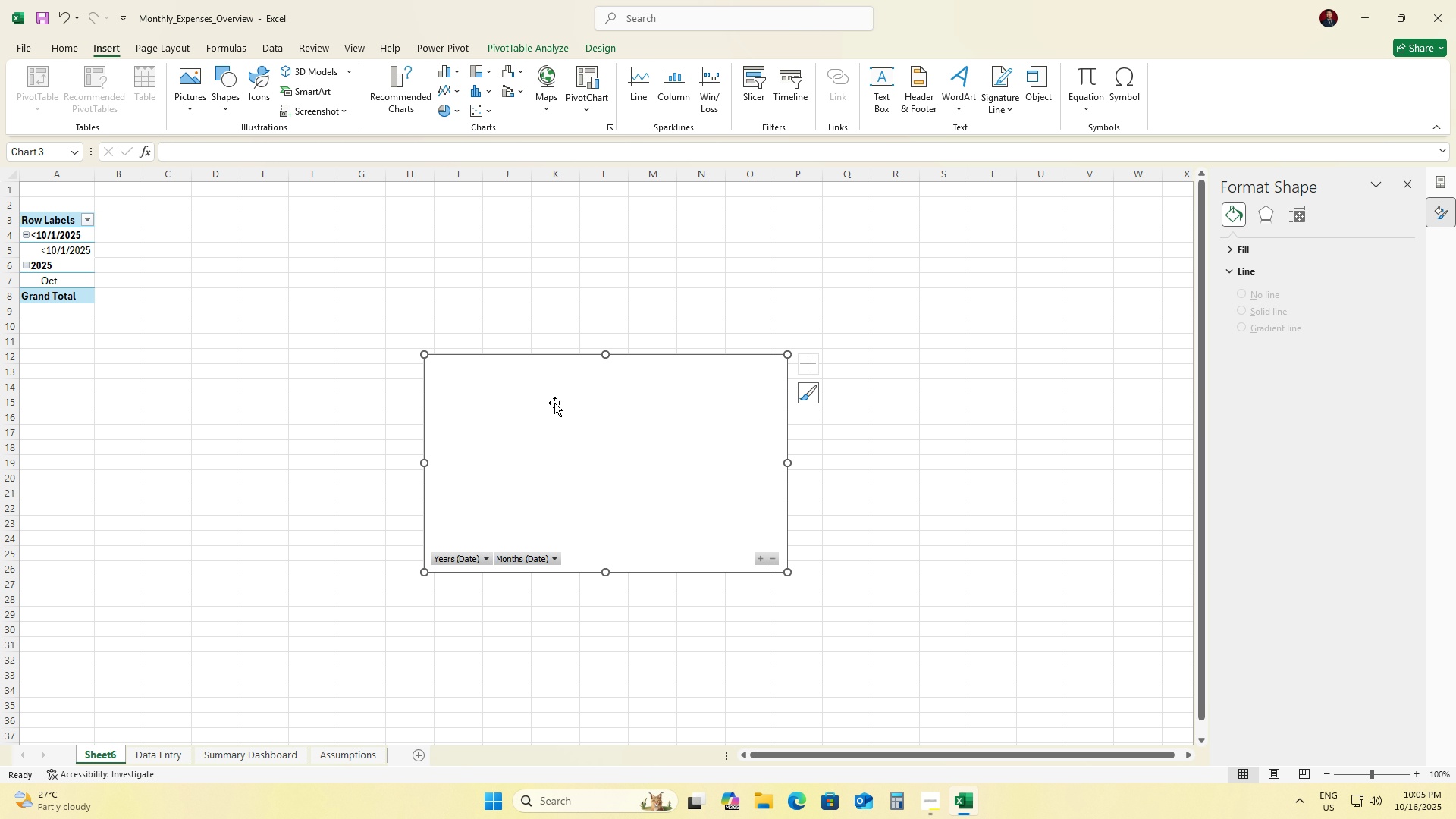 
left_click_drag(start_coordinate=[555, 412], to_coordinate=[400, 278])
 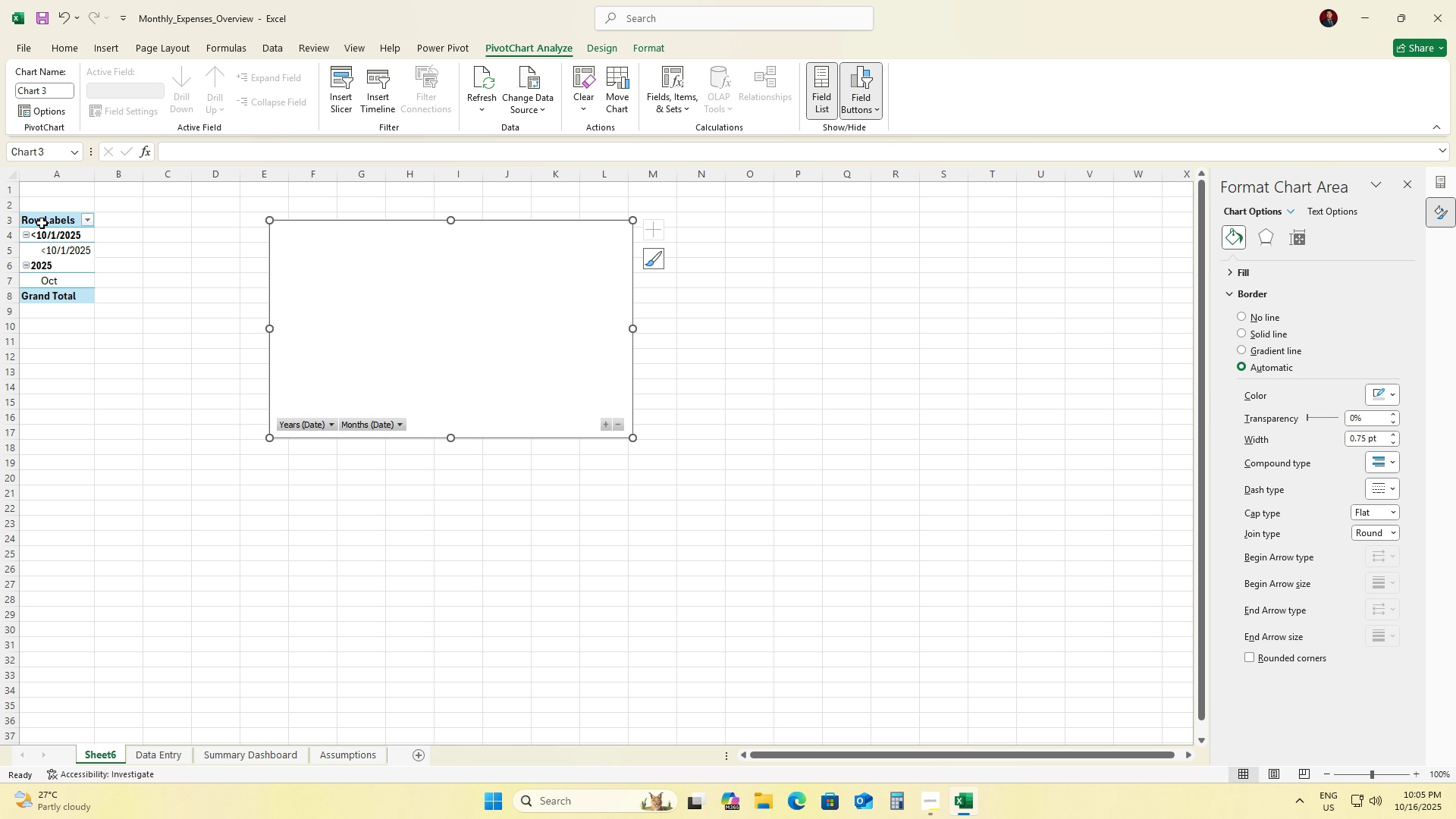 
left_click([42, 223])
 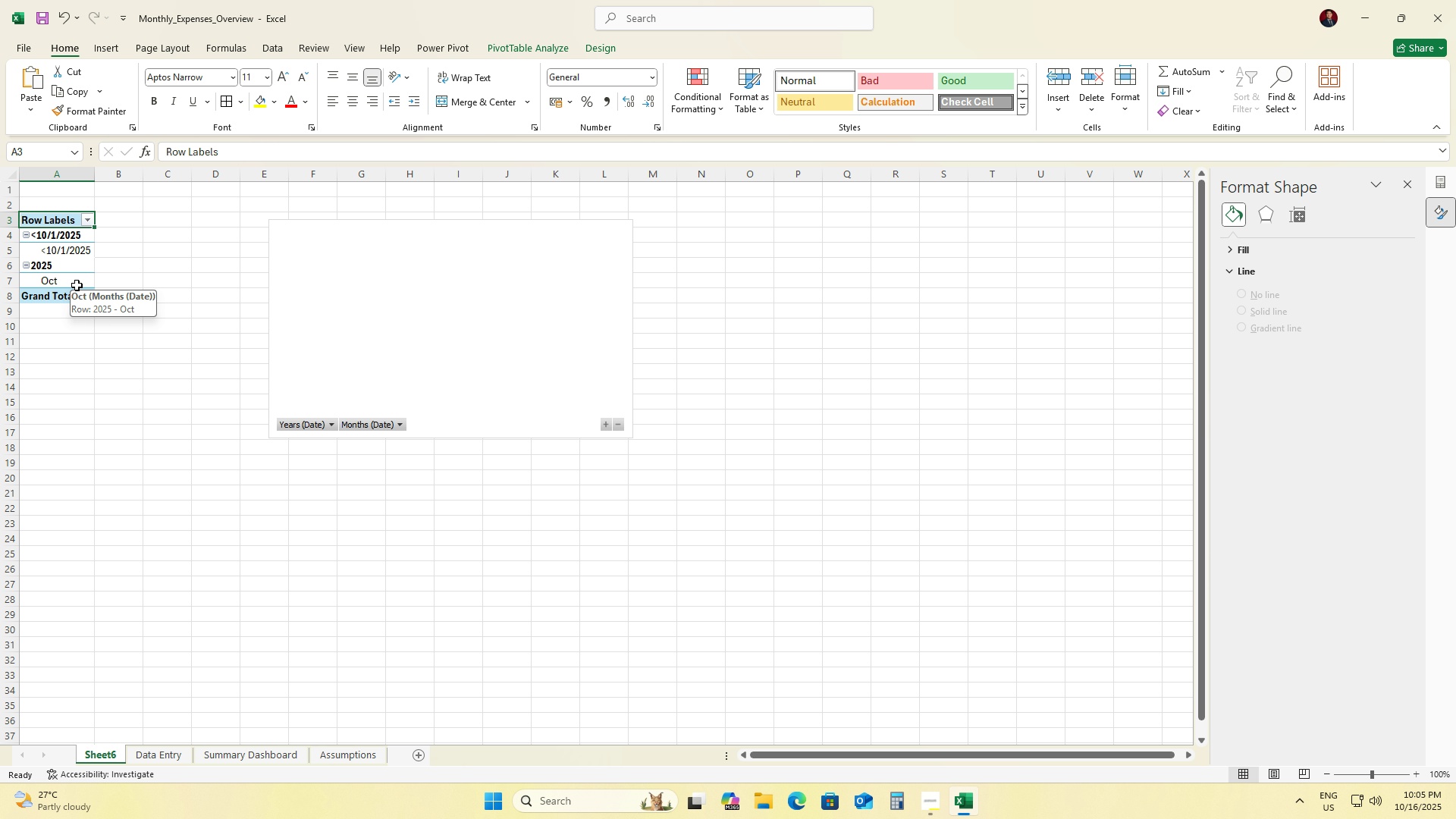 
wait(18.22)
 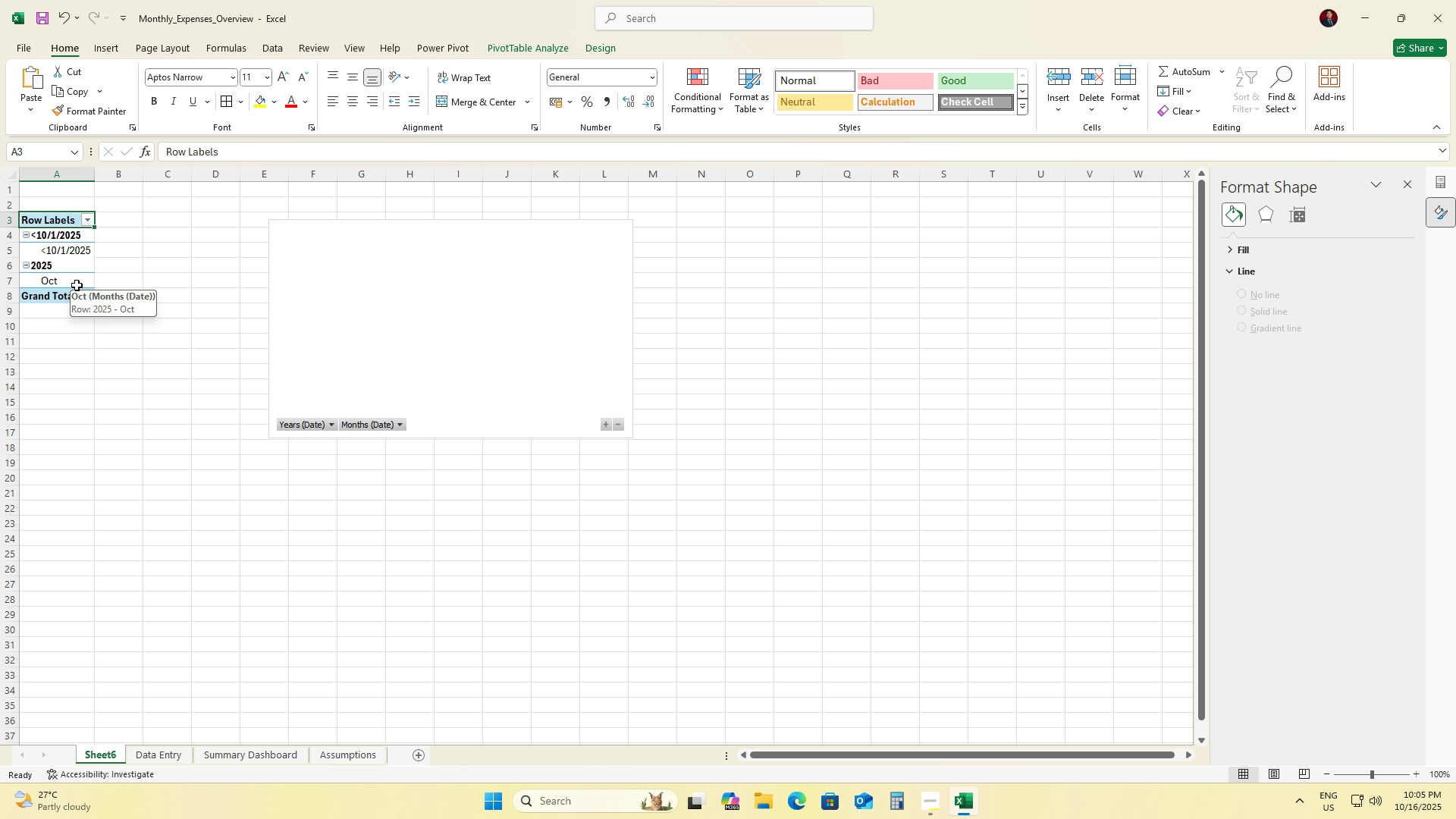 
left_click([54, 222])
 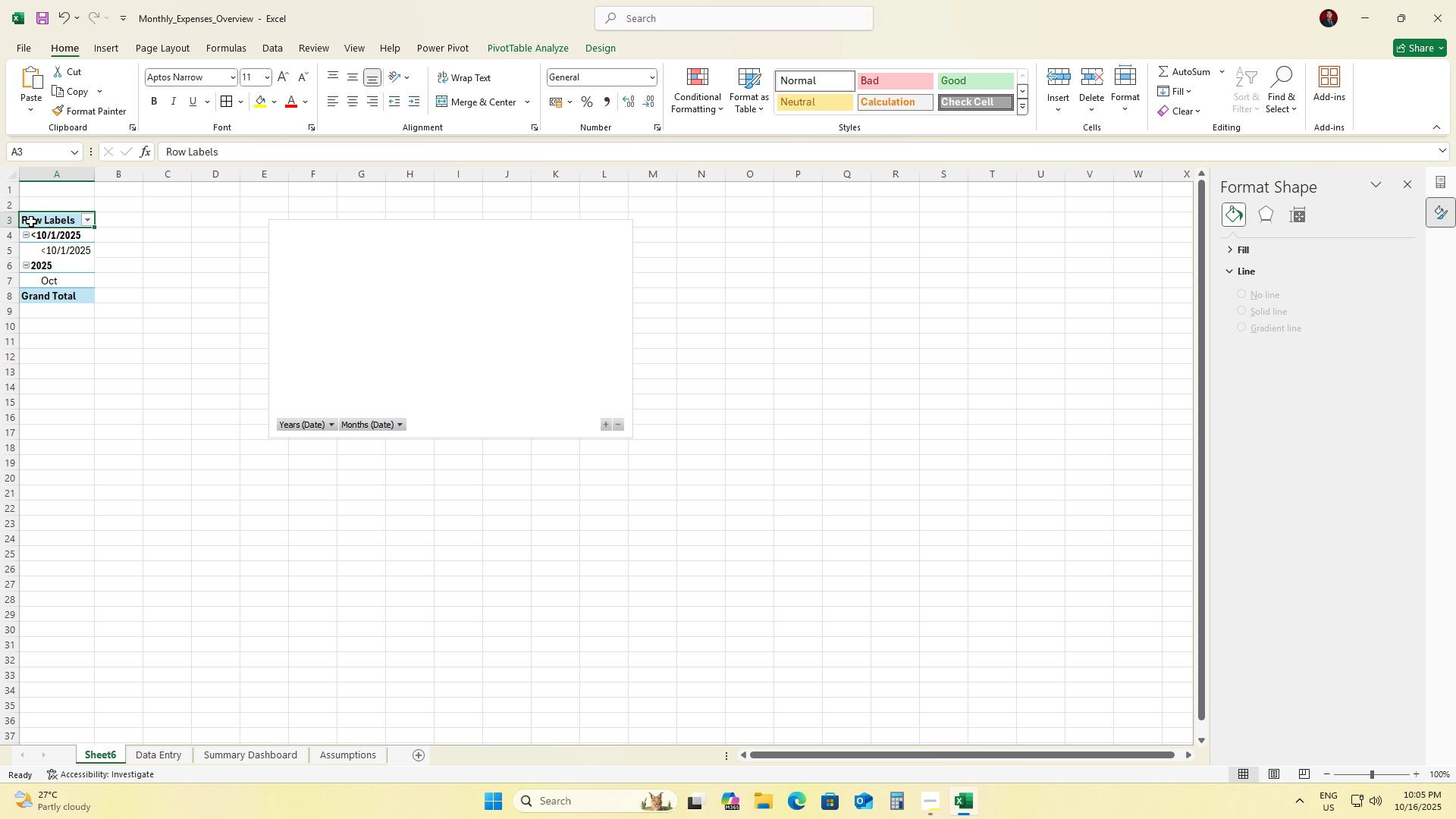 
left_click([31, 221])
 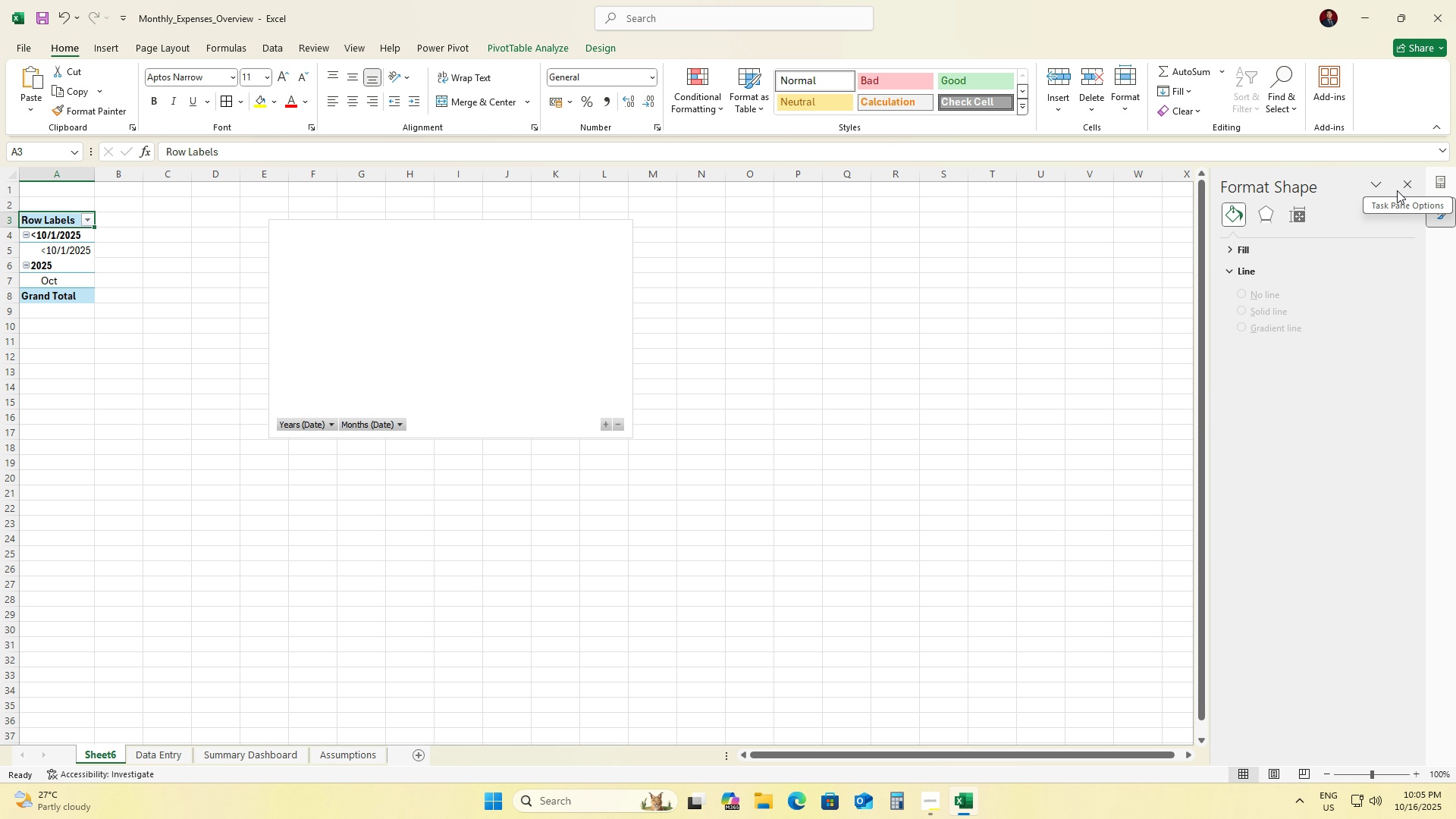 
left_click([1404, 187])
 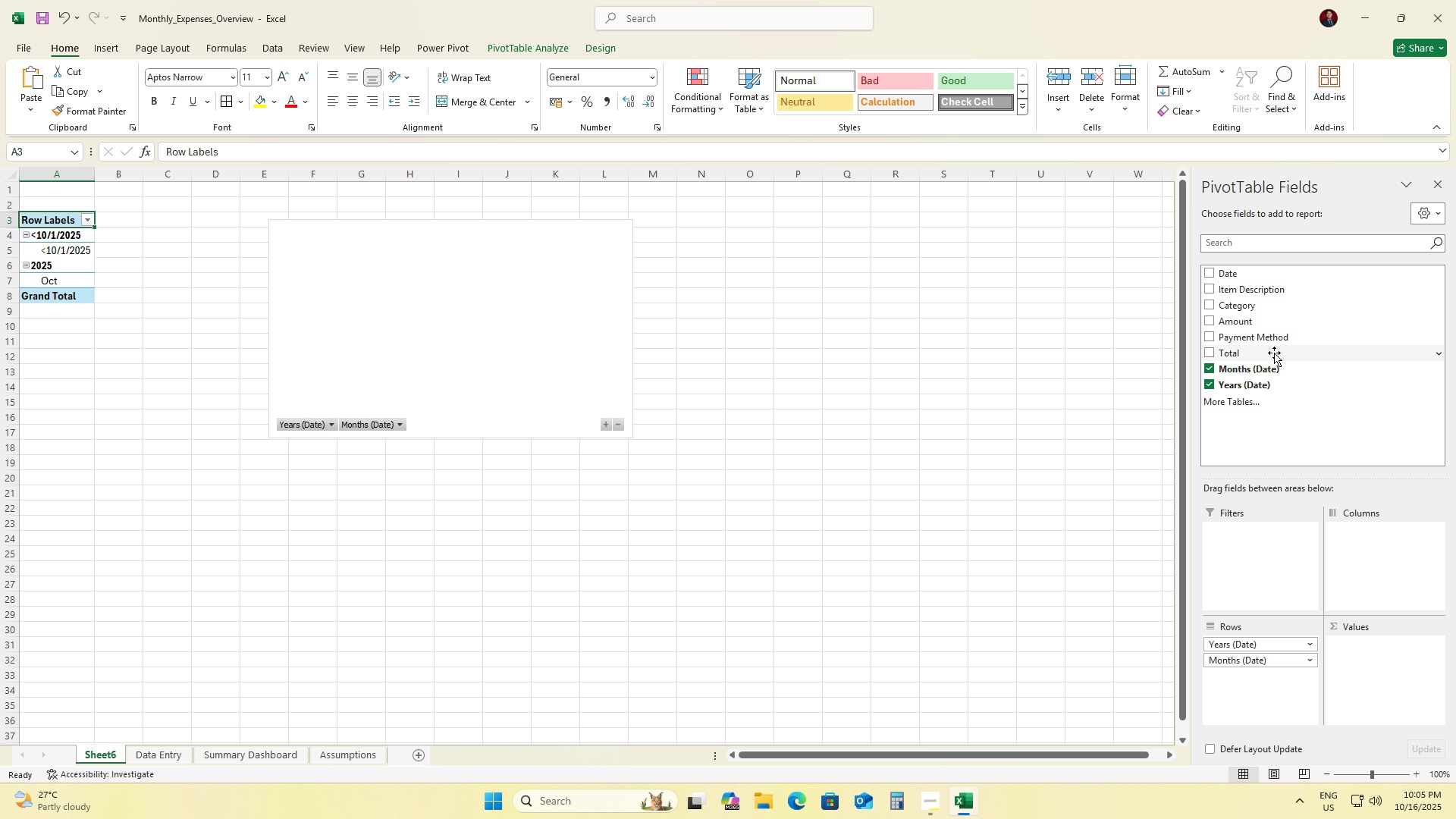 
wait(7.68)
 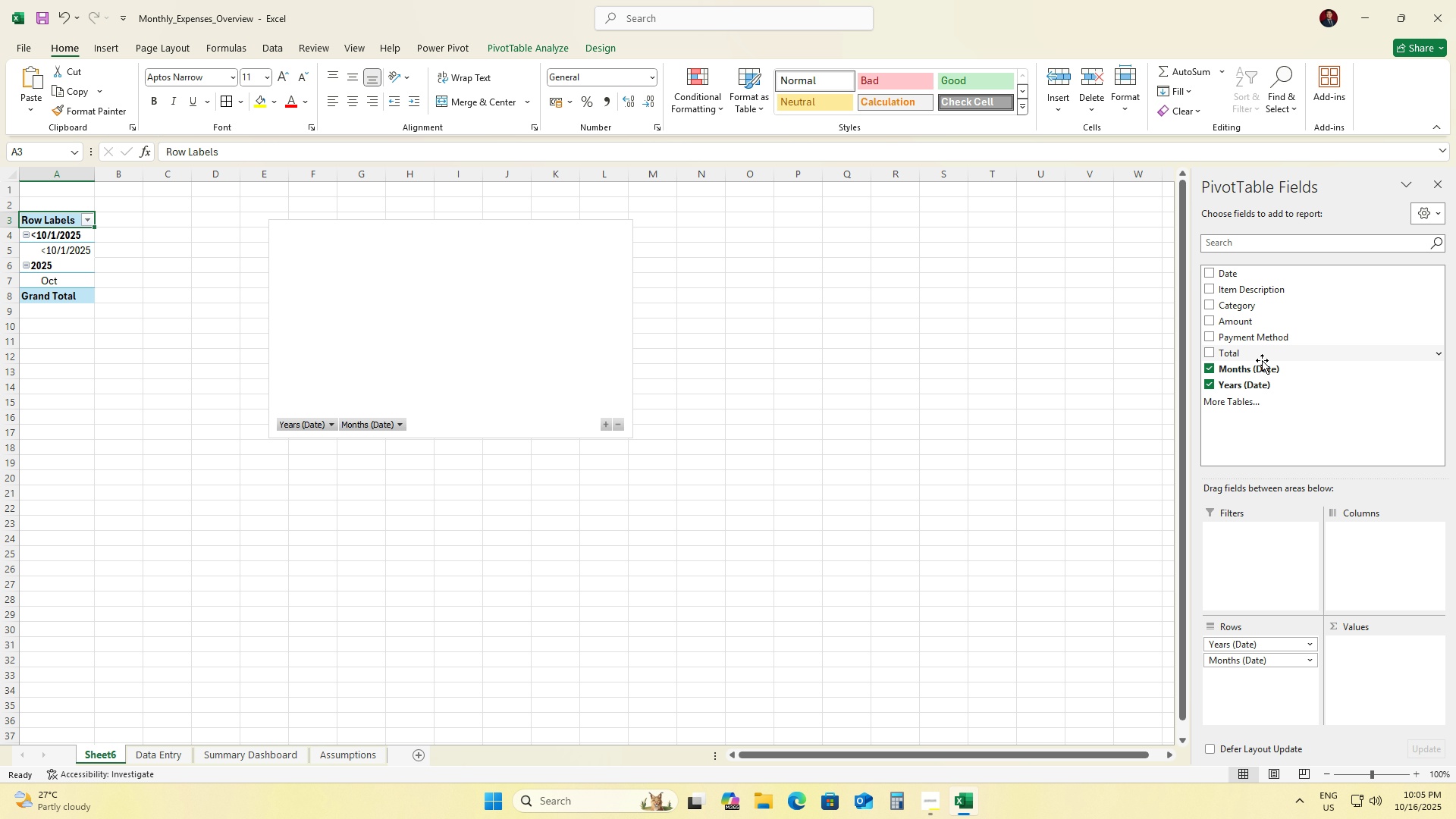 
left_click_drag(start_coordinate=[1255, 353], to_coordinate=[1376, 647])
 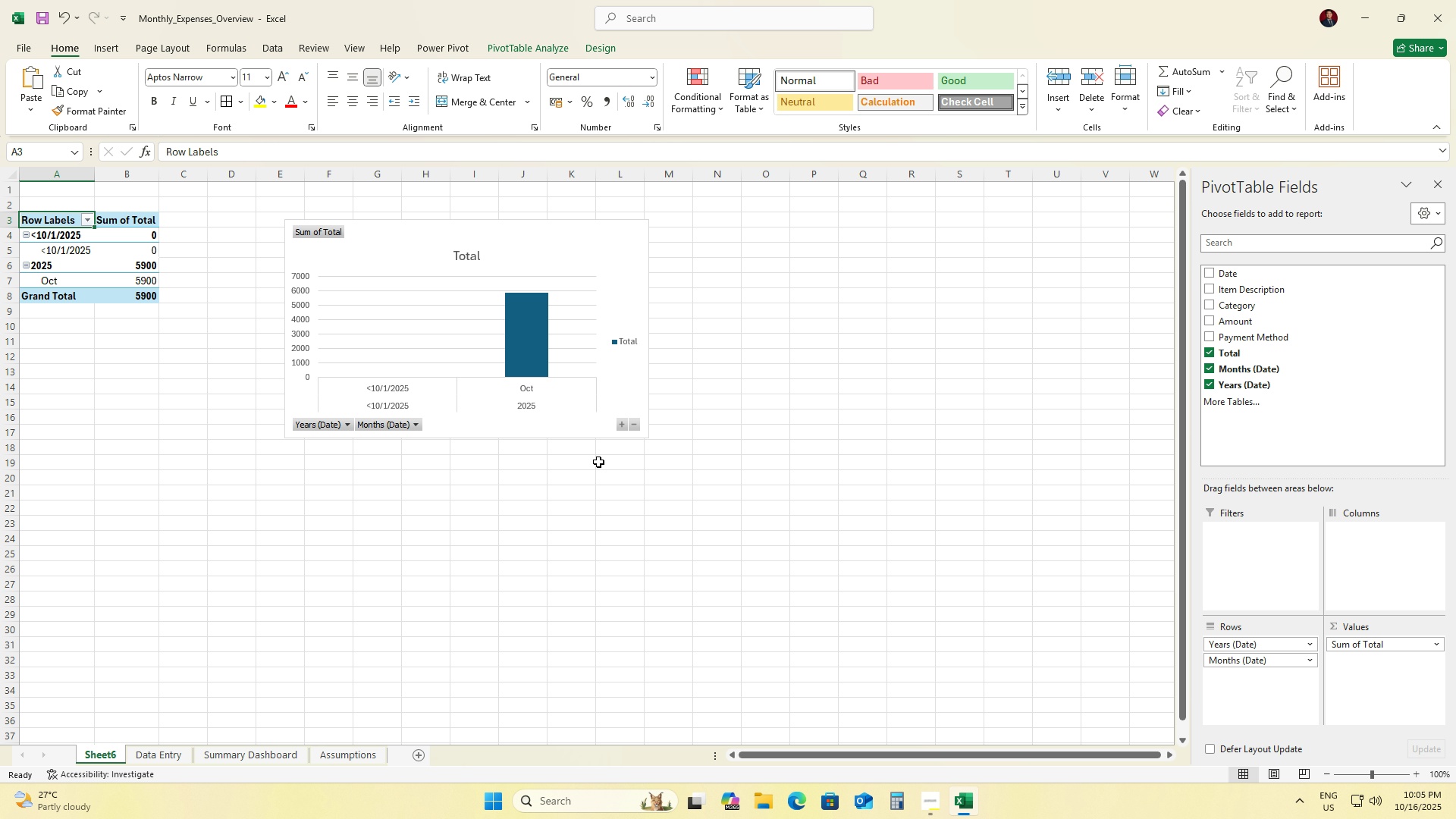 
wait(8.54)
 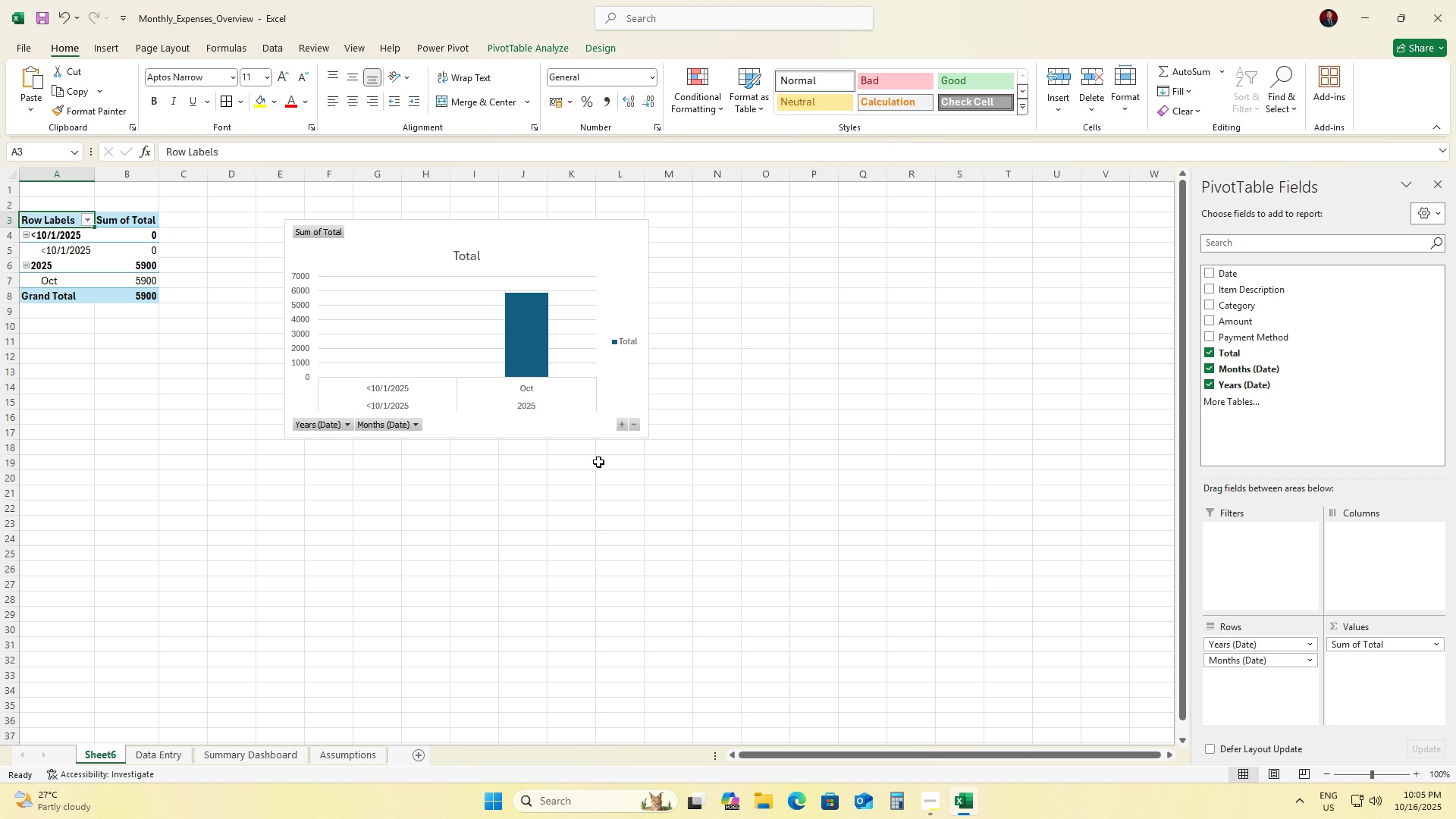 
left_click_drag(start_coordinate=[1360, 642], to_coordinate=[1325, 436])
 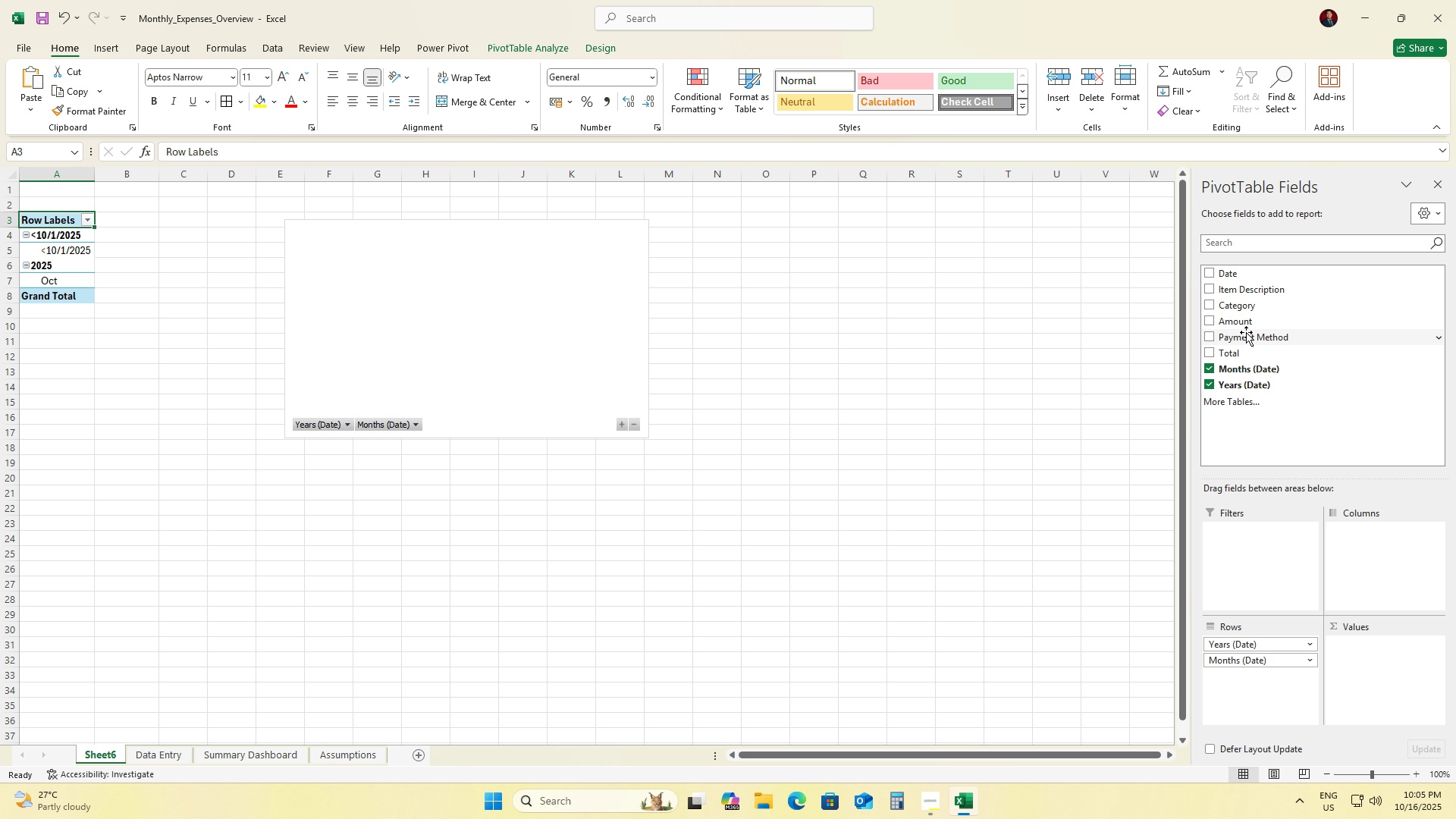 
left_click_drag(start_coordinate=[1250, 320], to_coordinate=[1368, 664])
 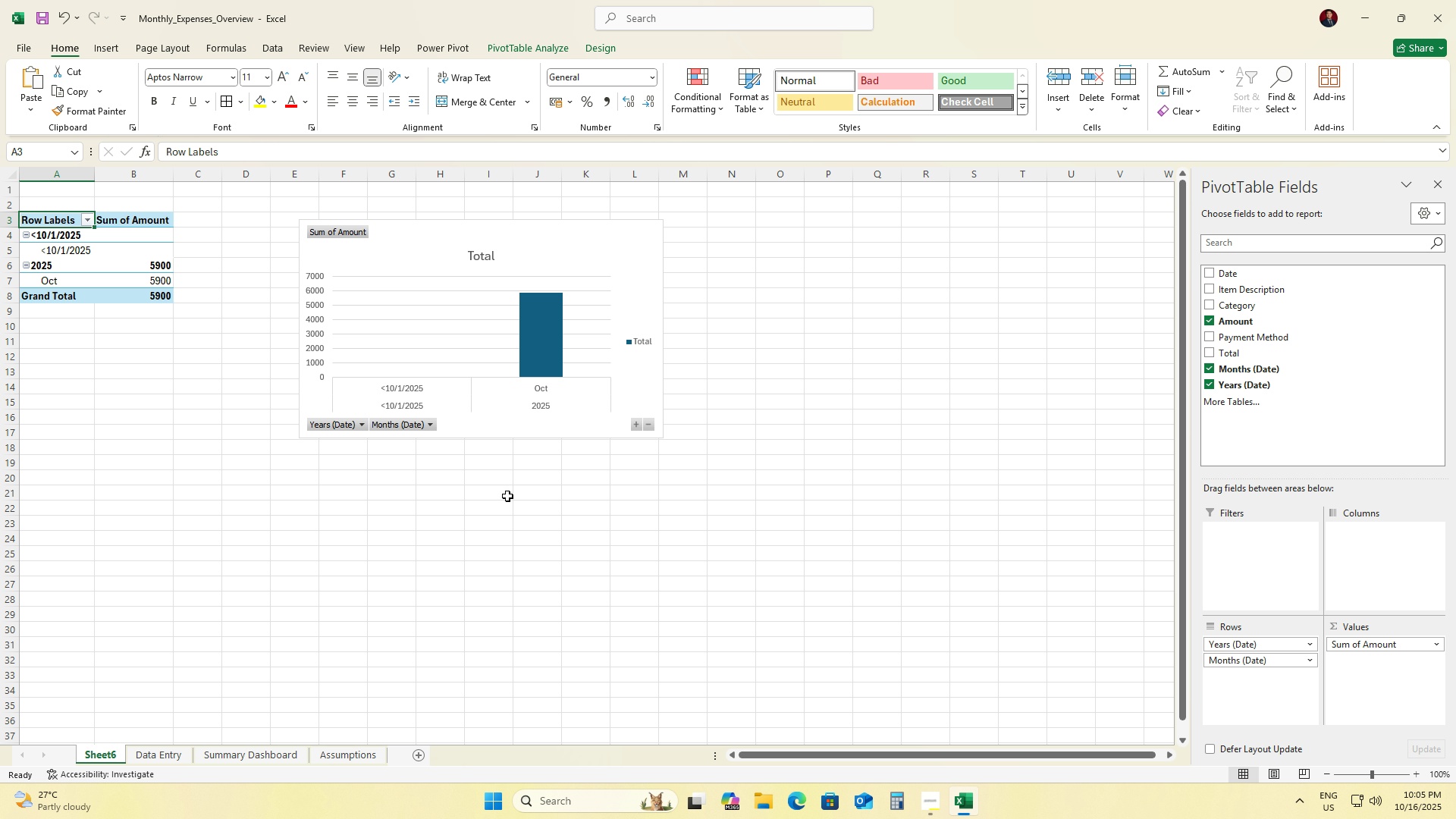 
left_click([595, 500])
 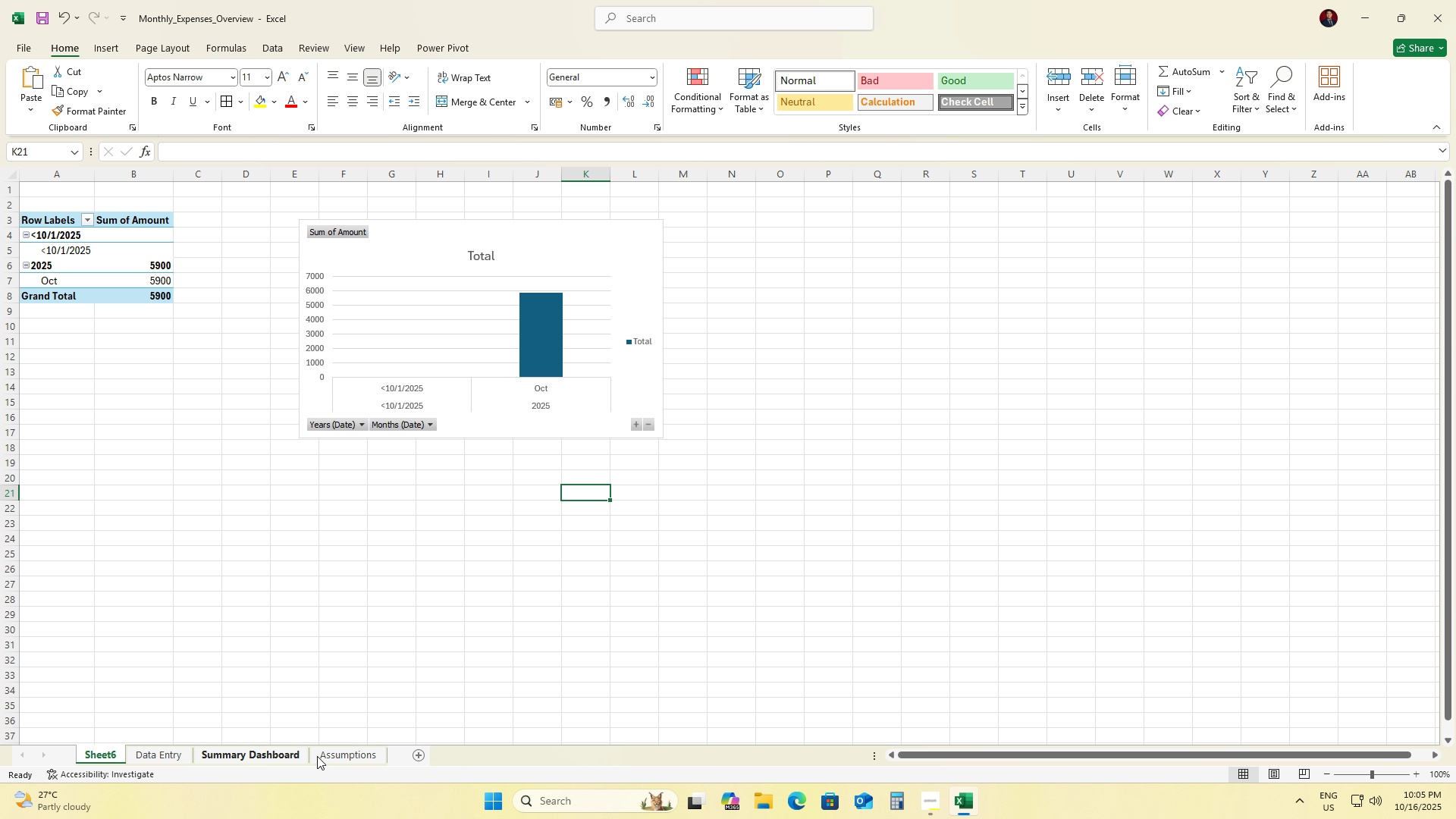 
left_click([234, 758])
 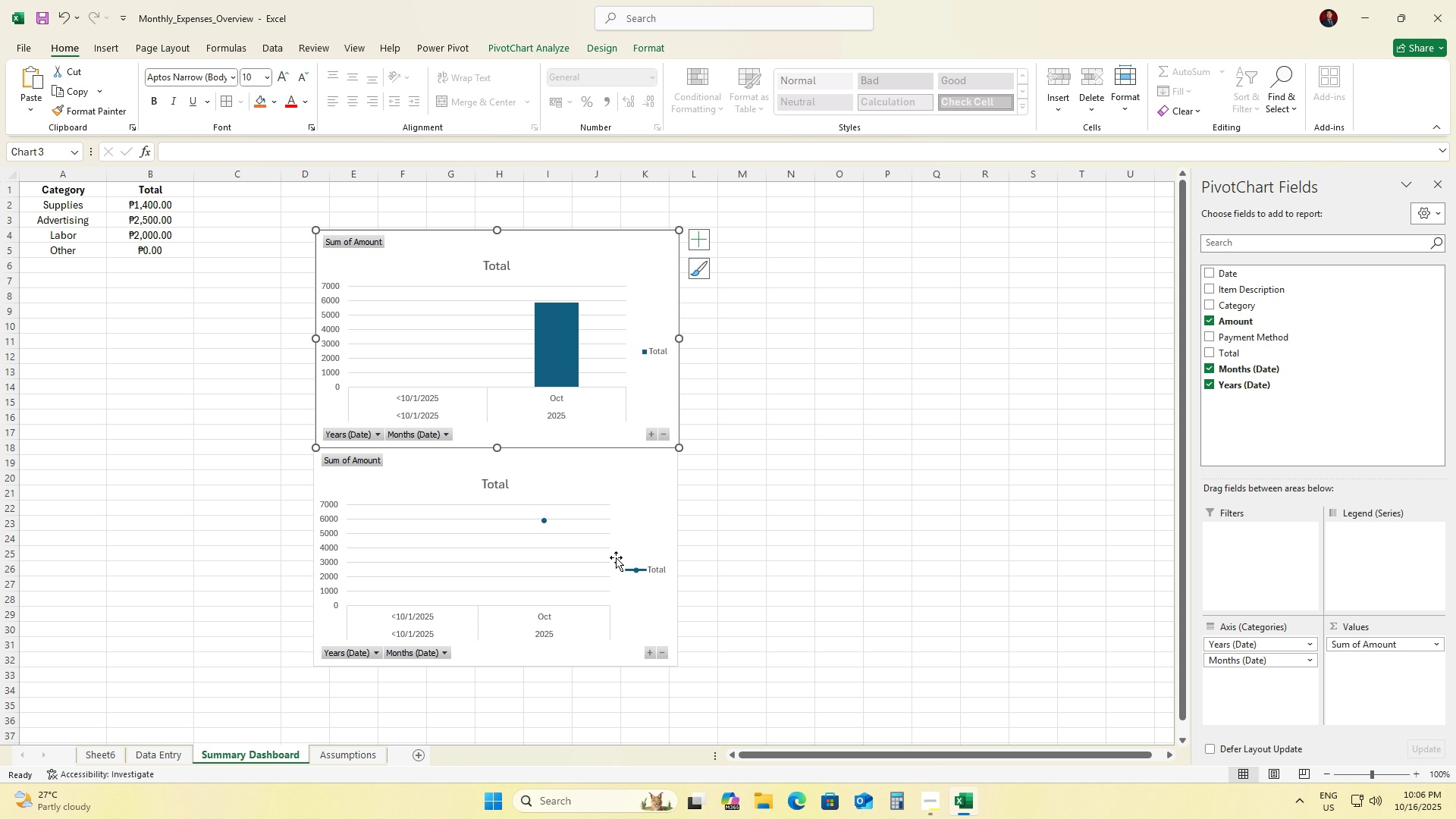 
wait(5.21)
 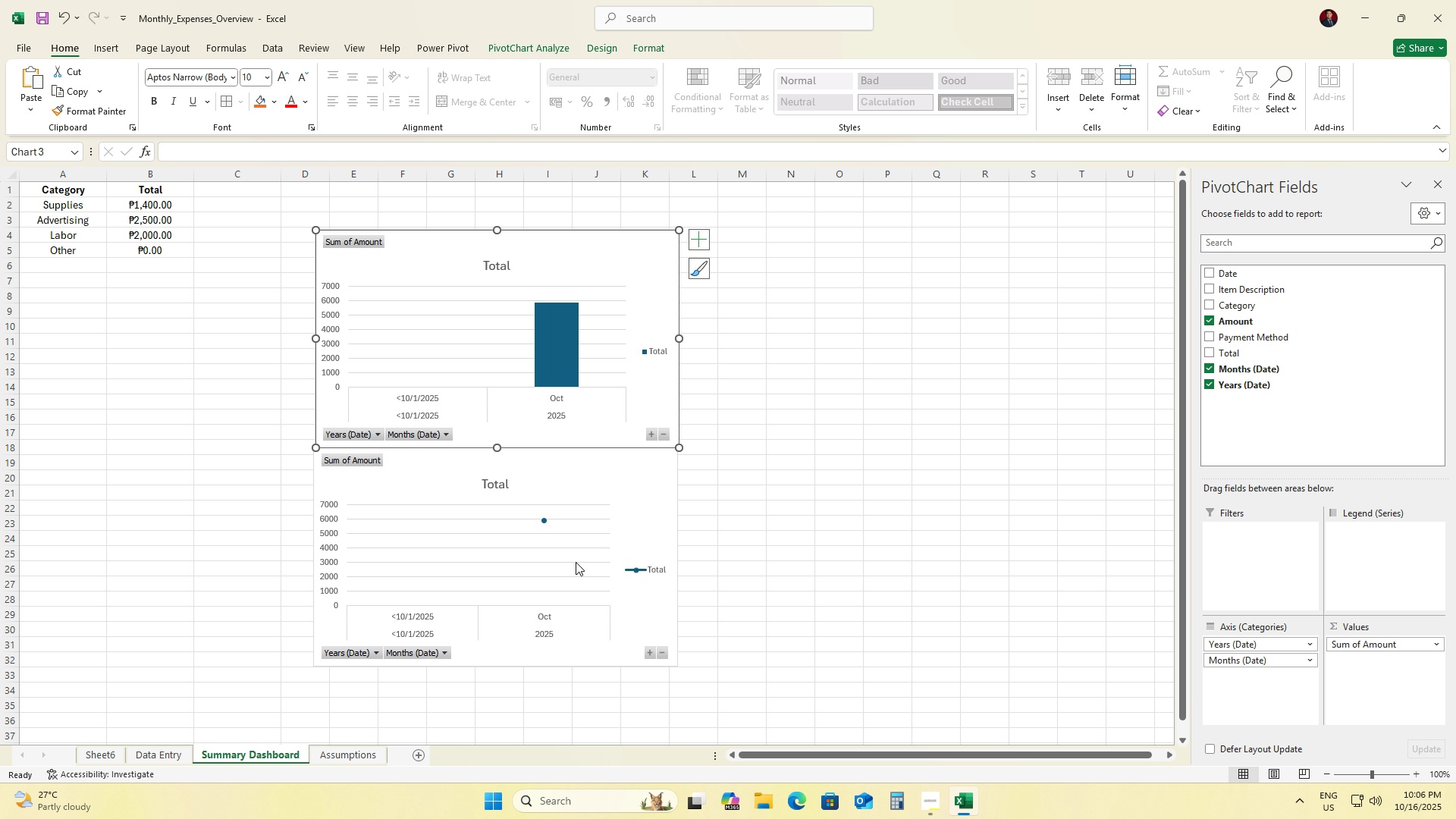 
left_click([540, 497])
 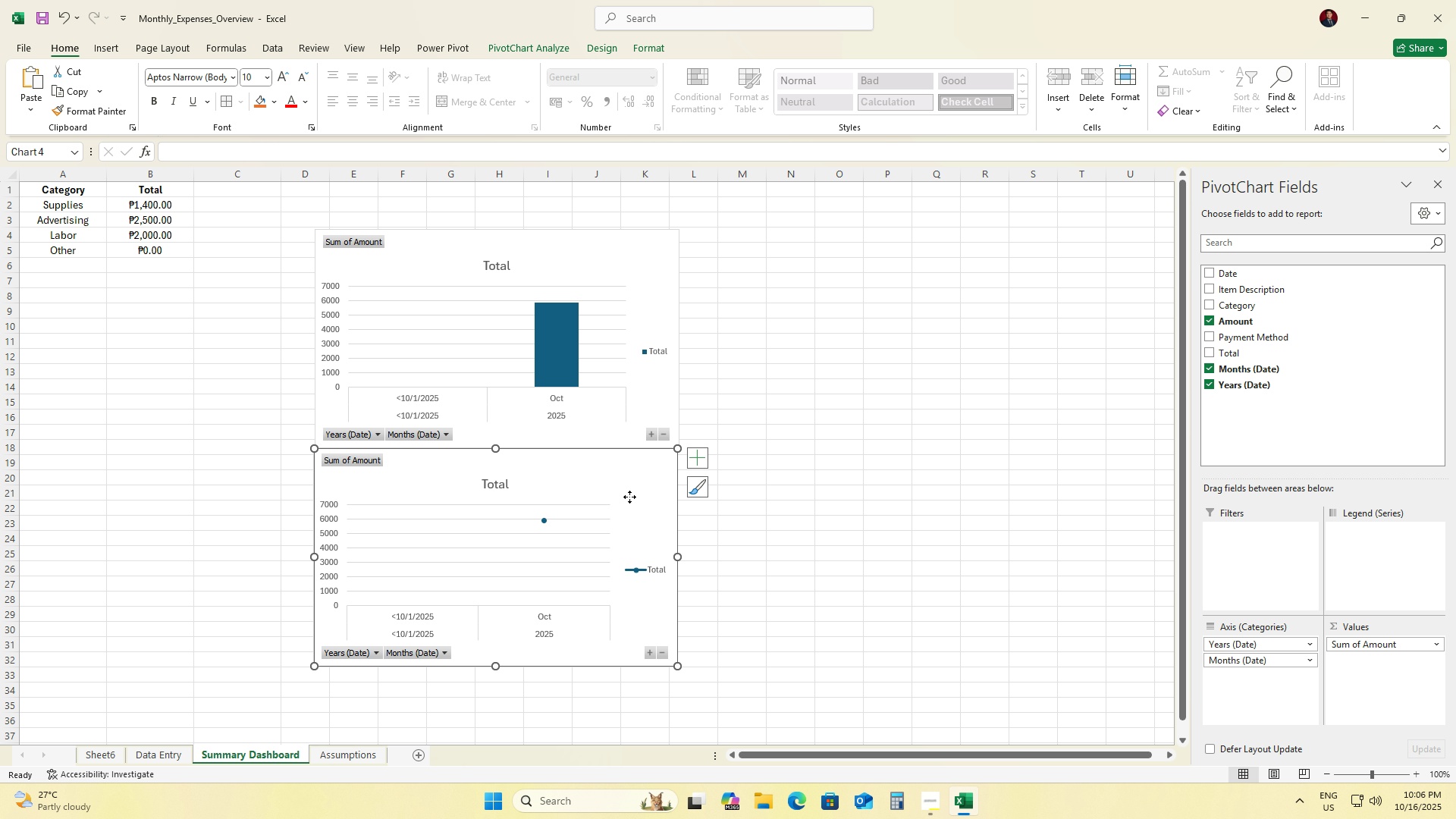 
right_click([629, 497])
 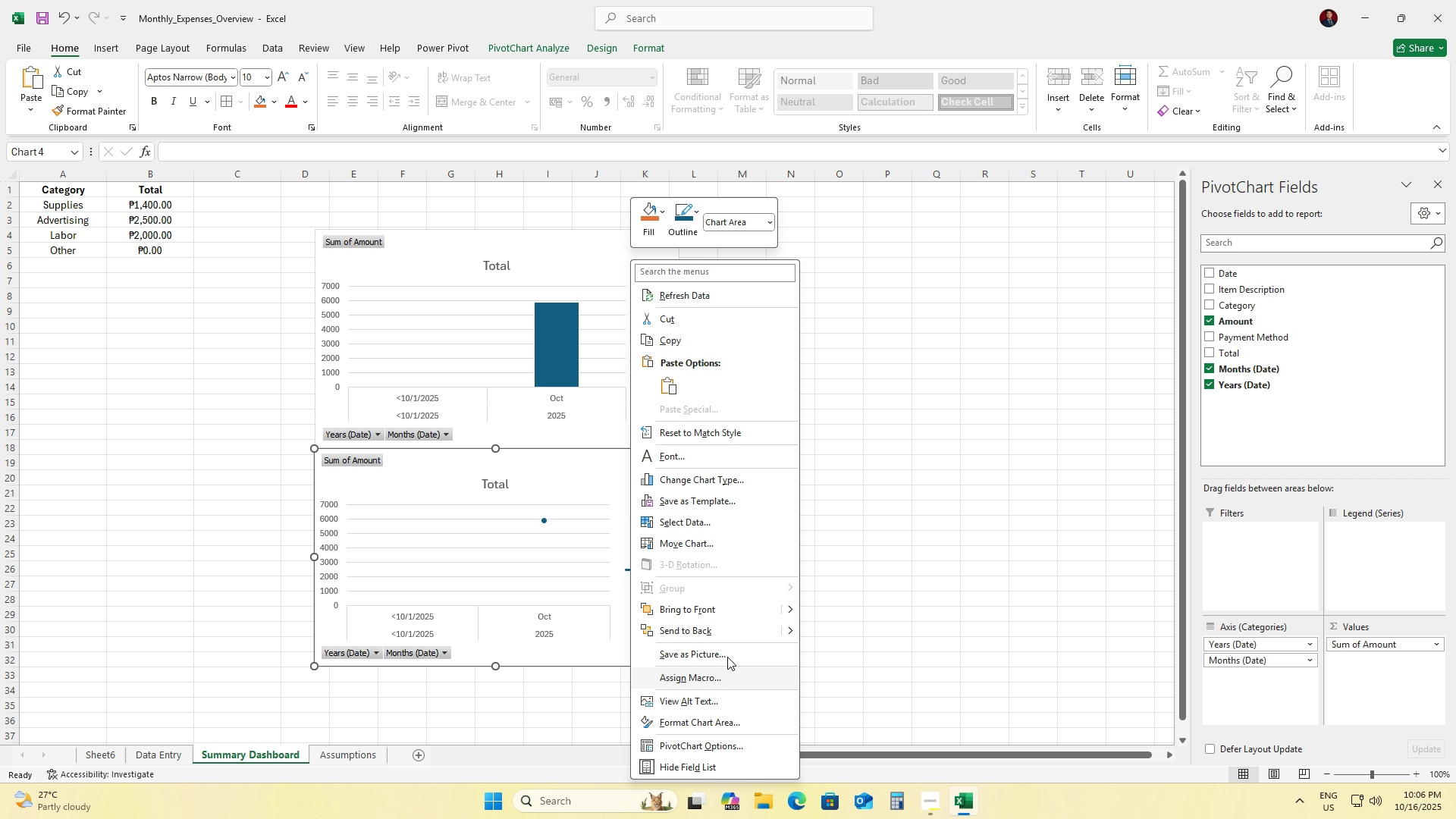 
wait(8.26)
 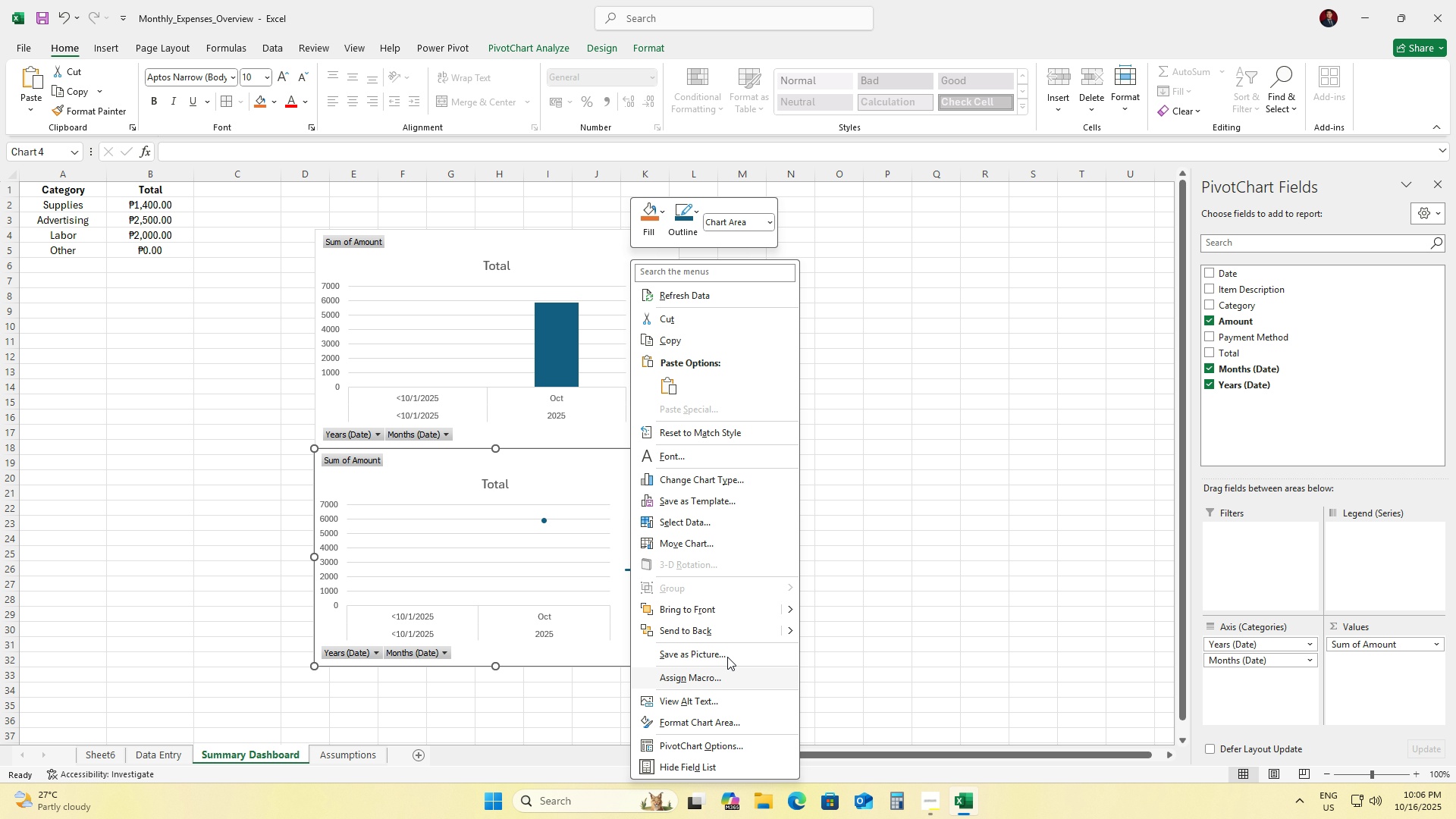 
left_click([546, 464])
 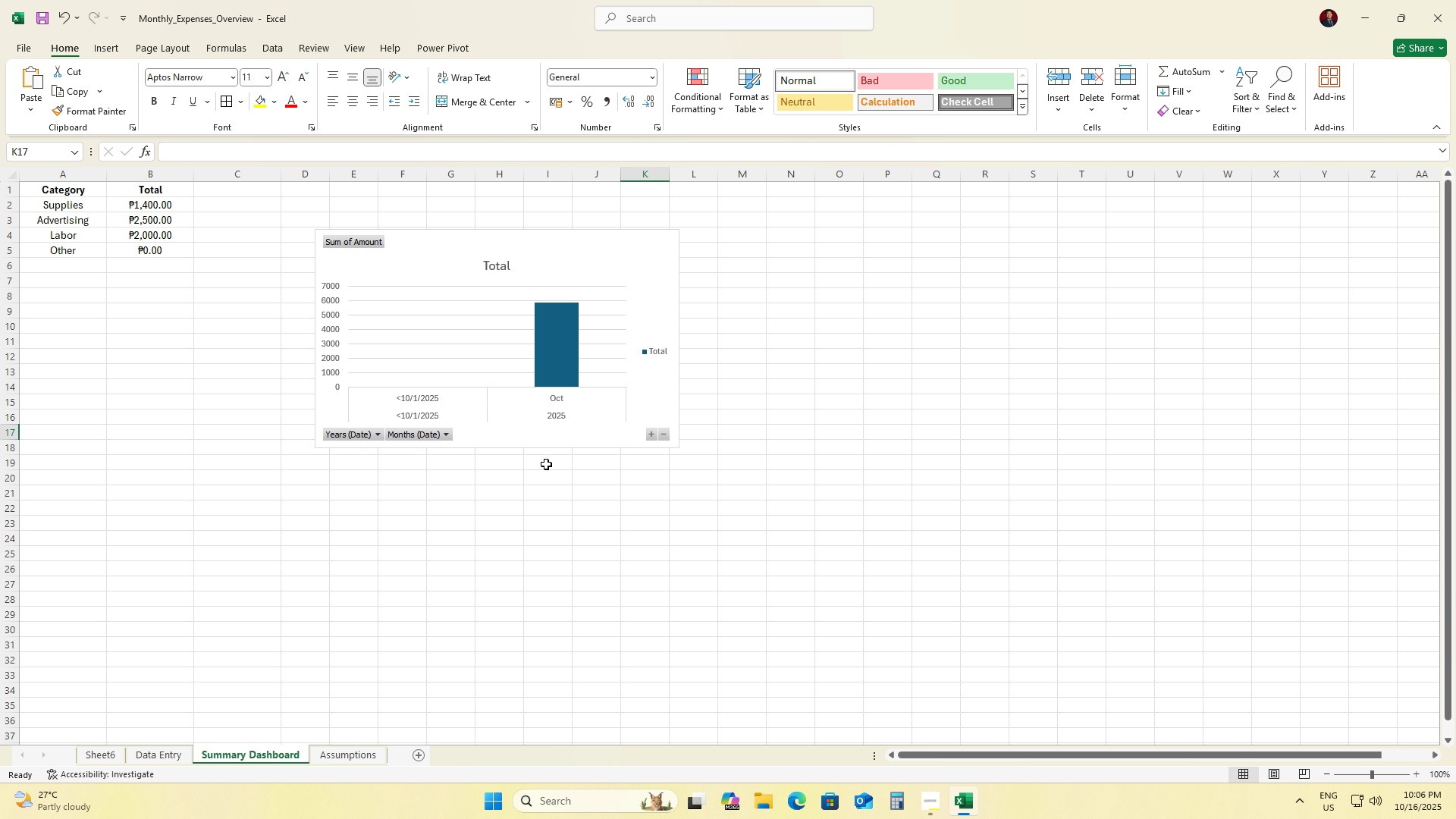 
key(Delete)
 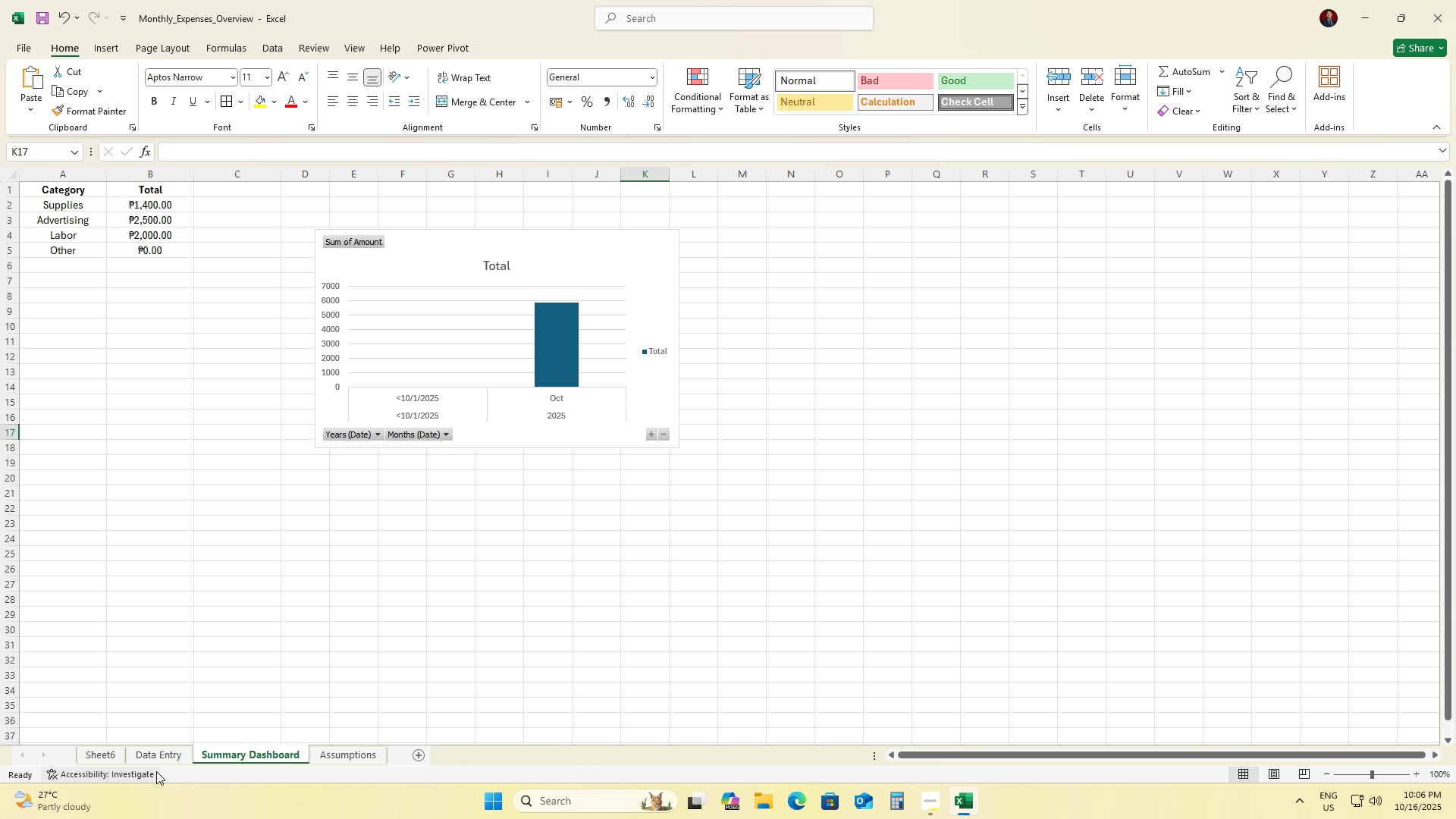 
left_click([102, 748])
 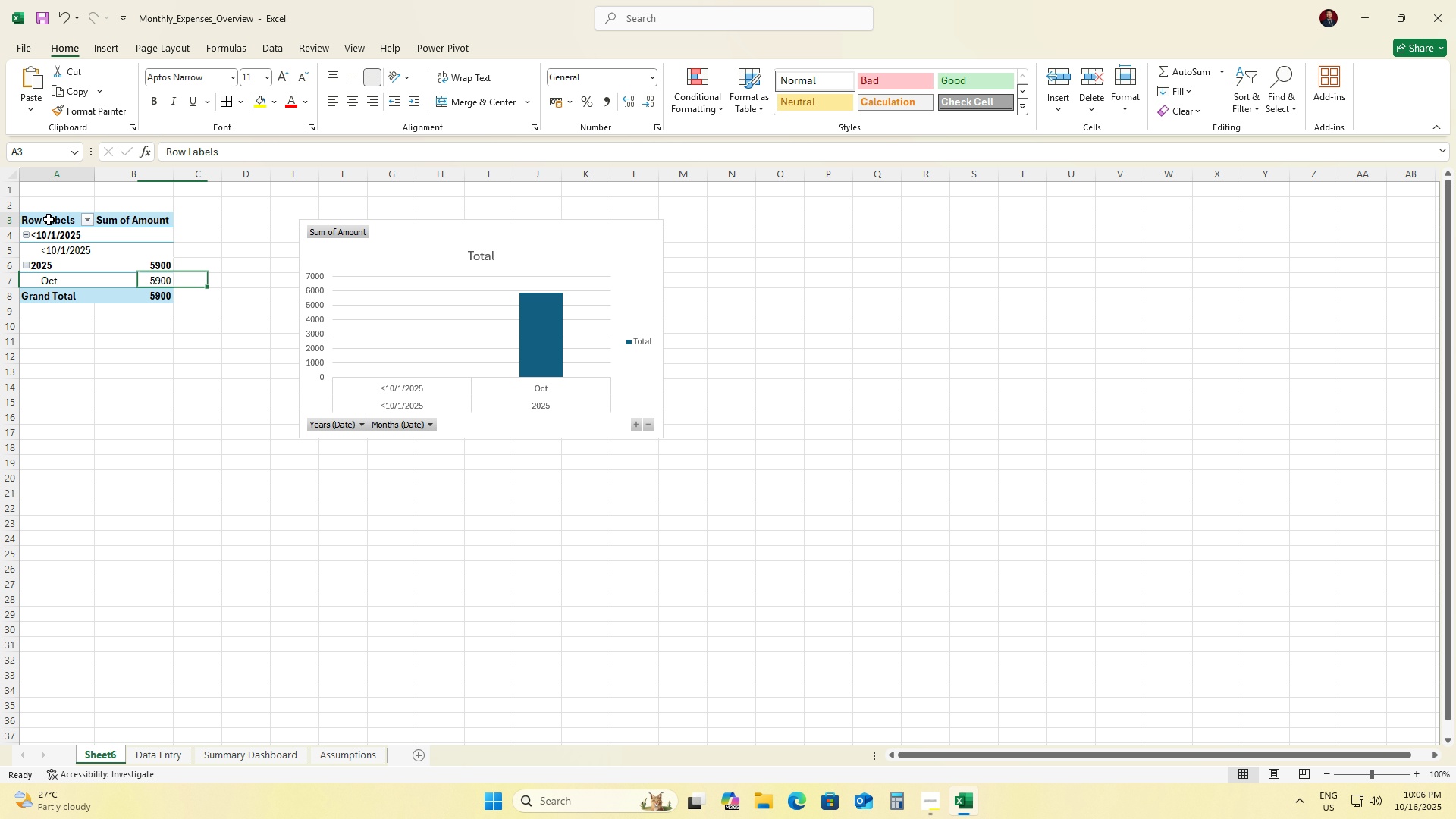 
left_click([49, 219])
 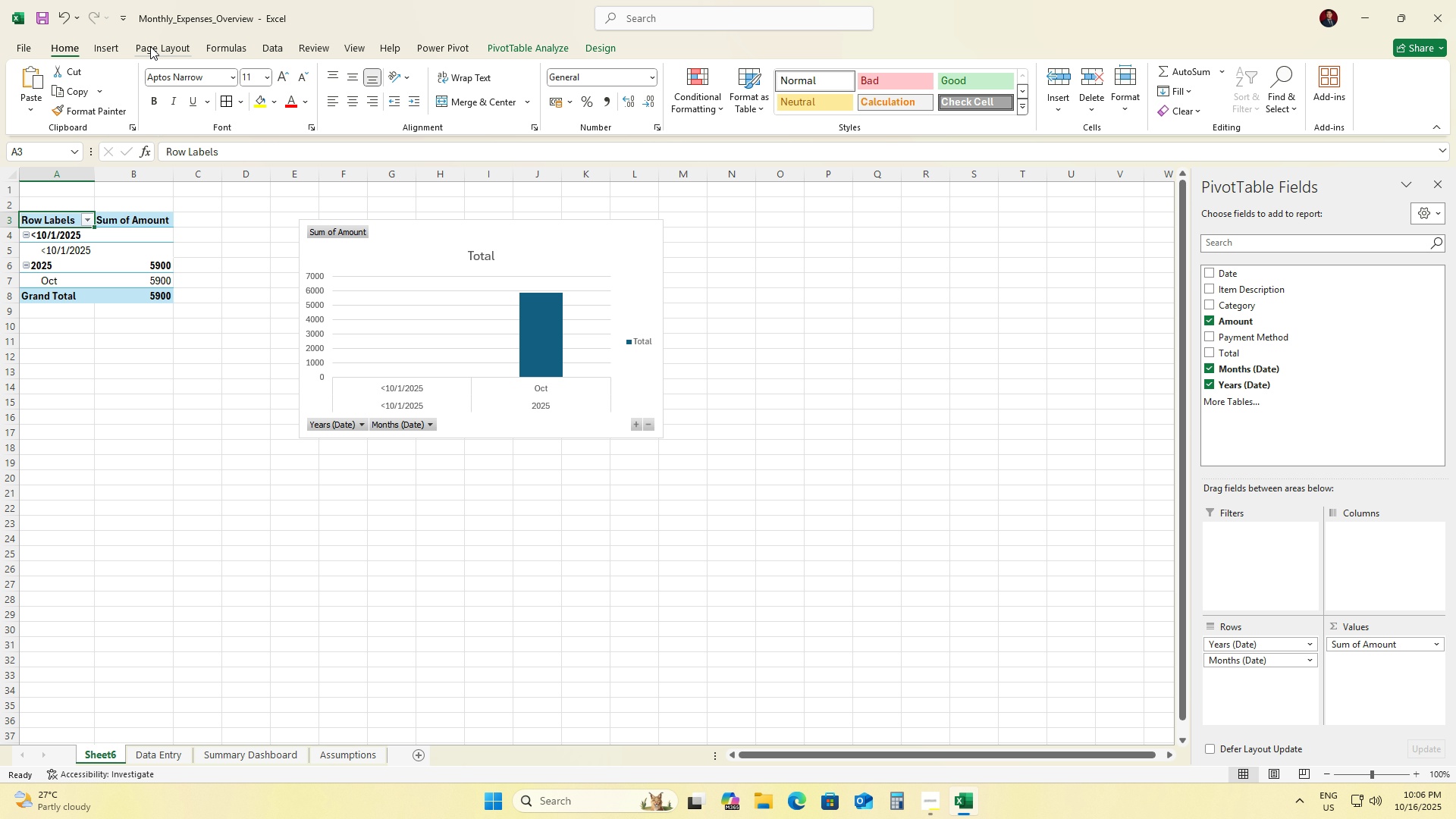 
left_click([105, 50])
 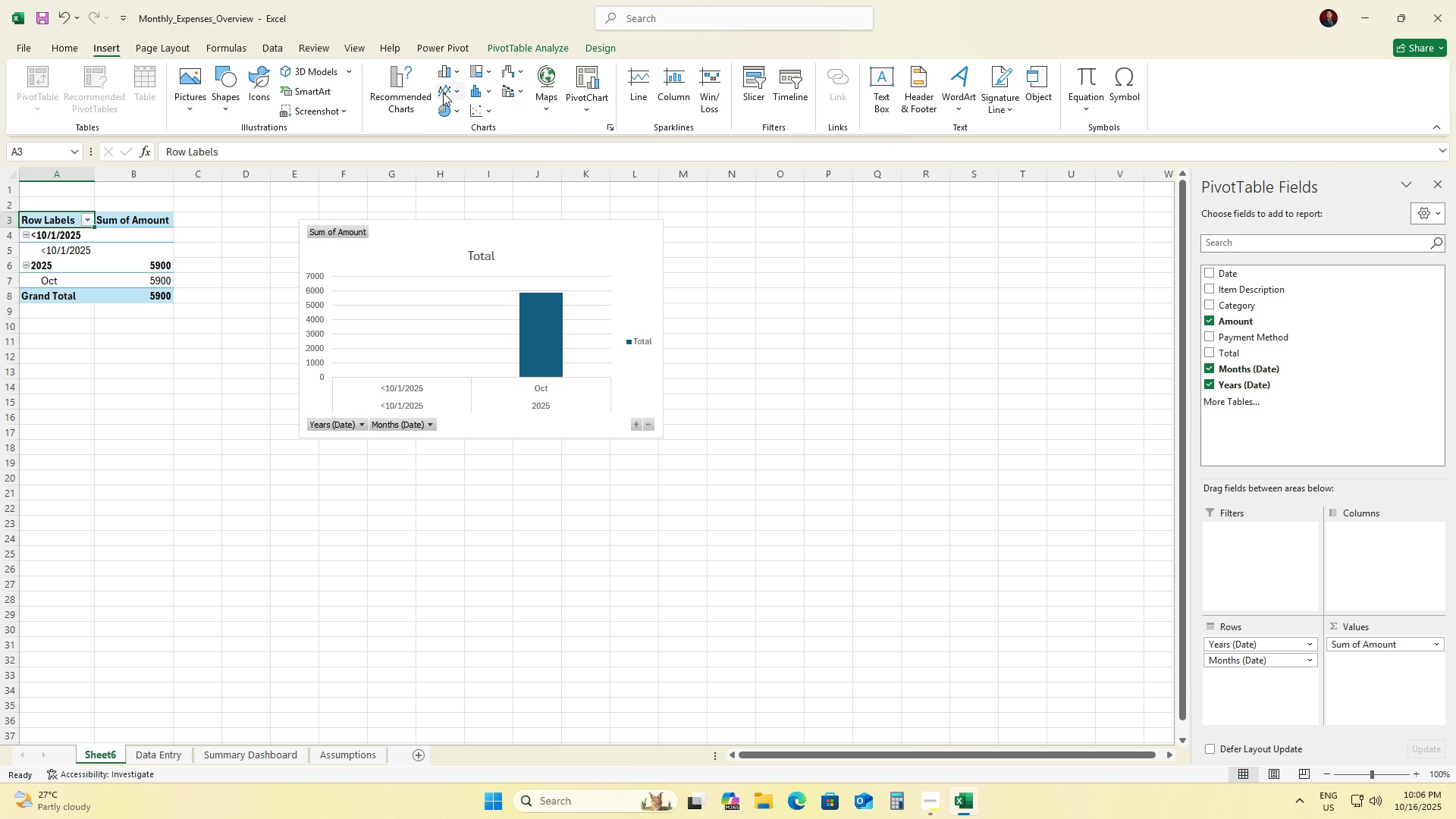 
left_click([444, 93])
 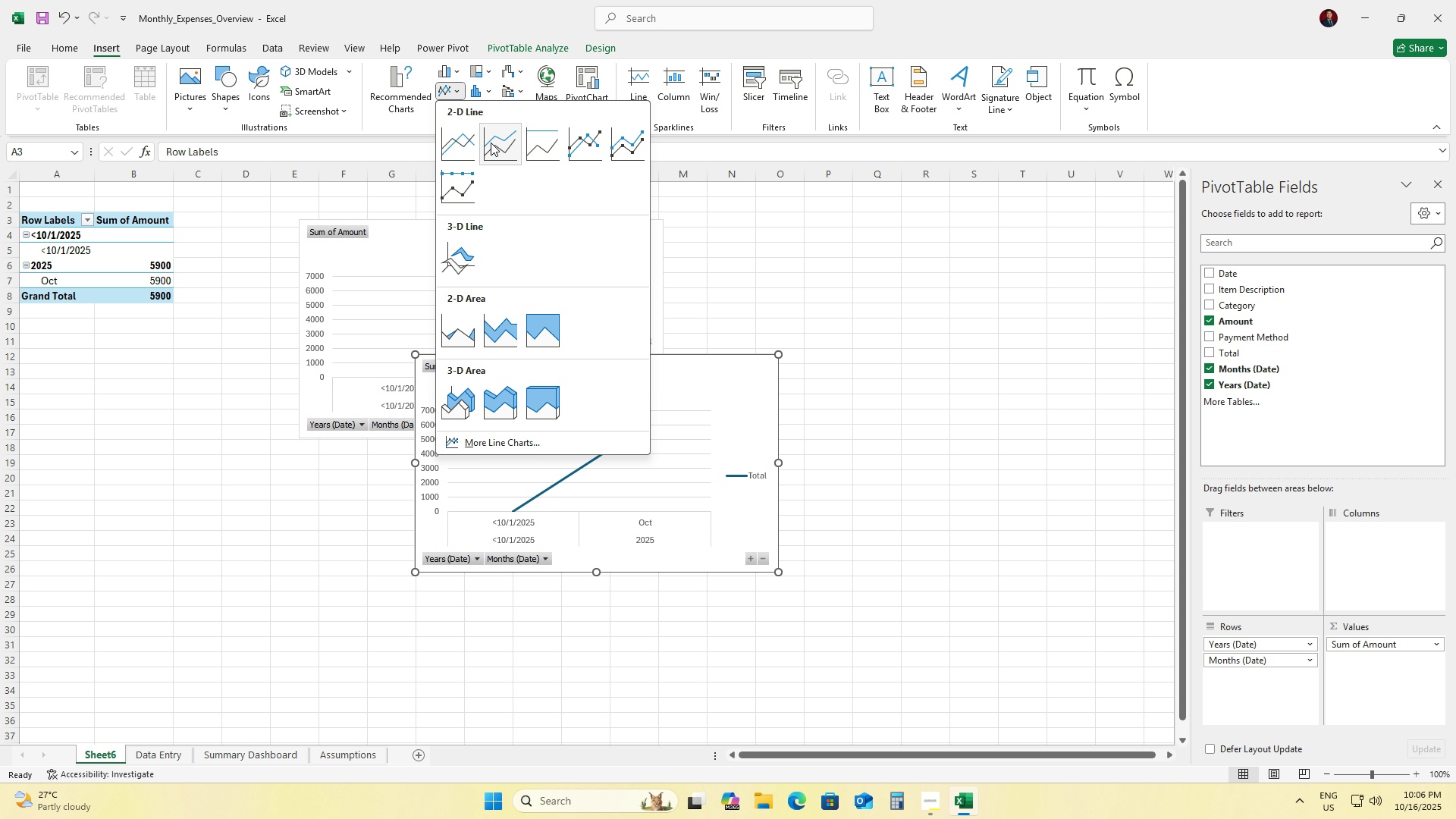 
left_click([491, 143])
 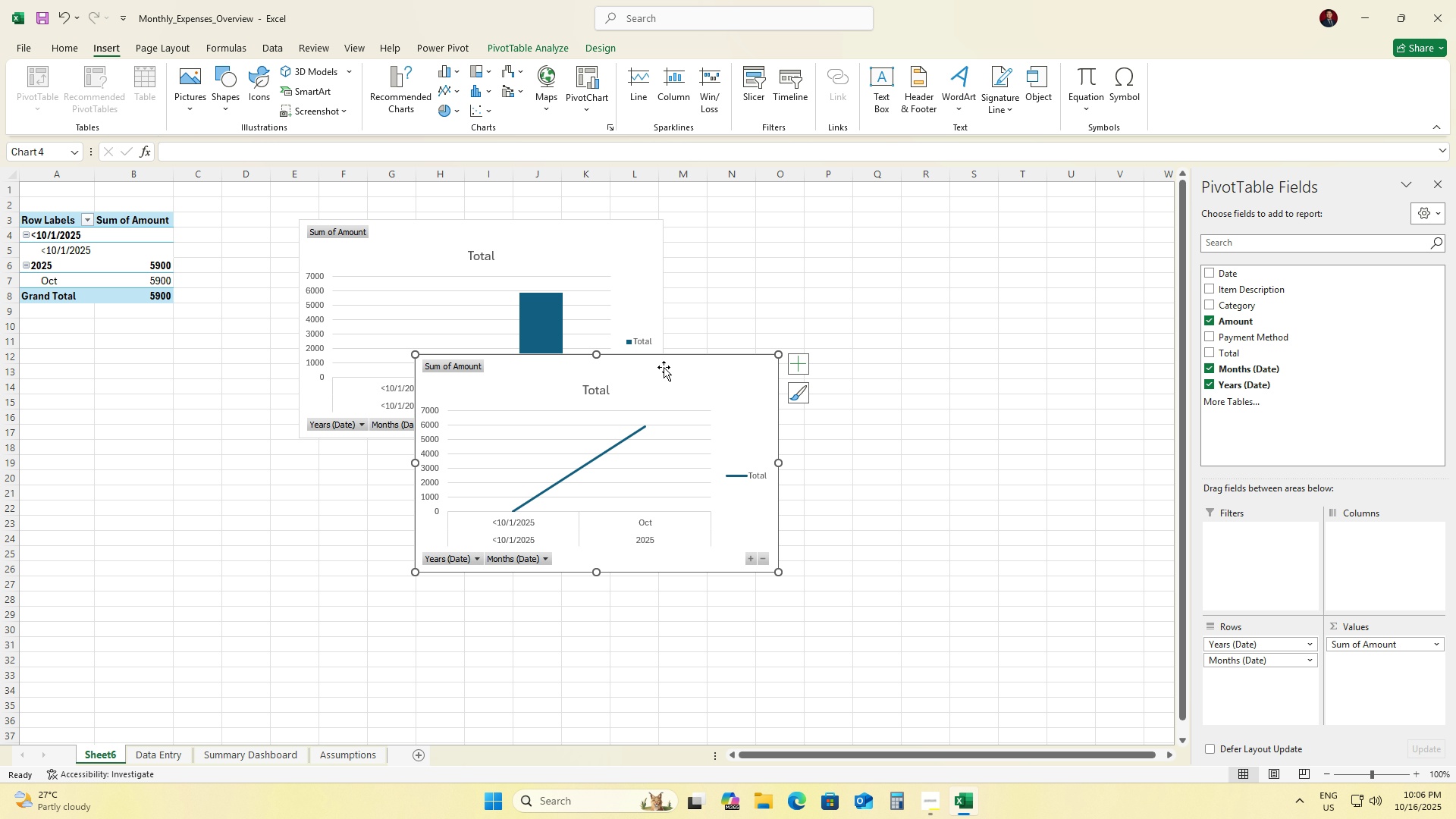 
left_click_drag(start_coordinate=[664, 375], to_coordinate=[549, 460])
 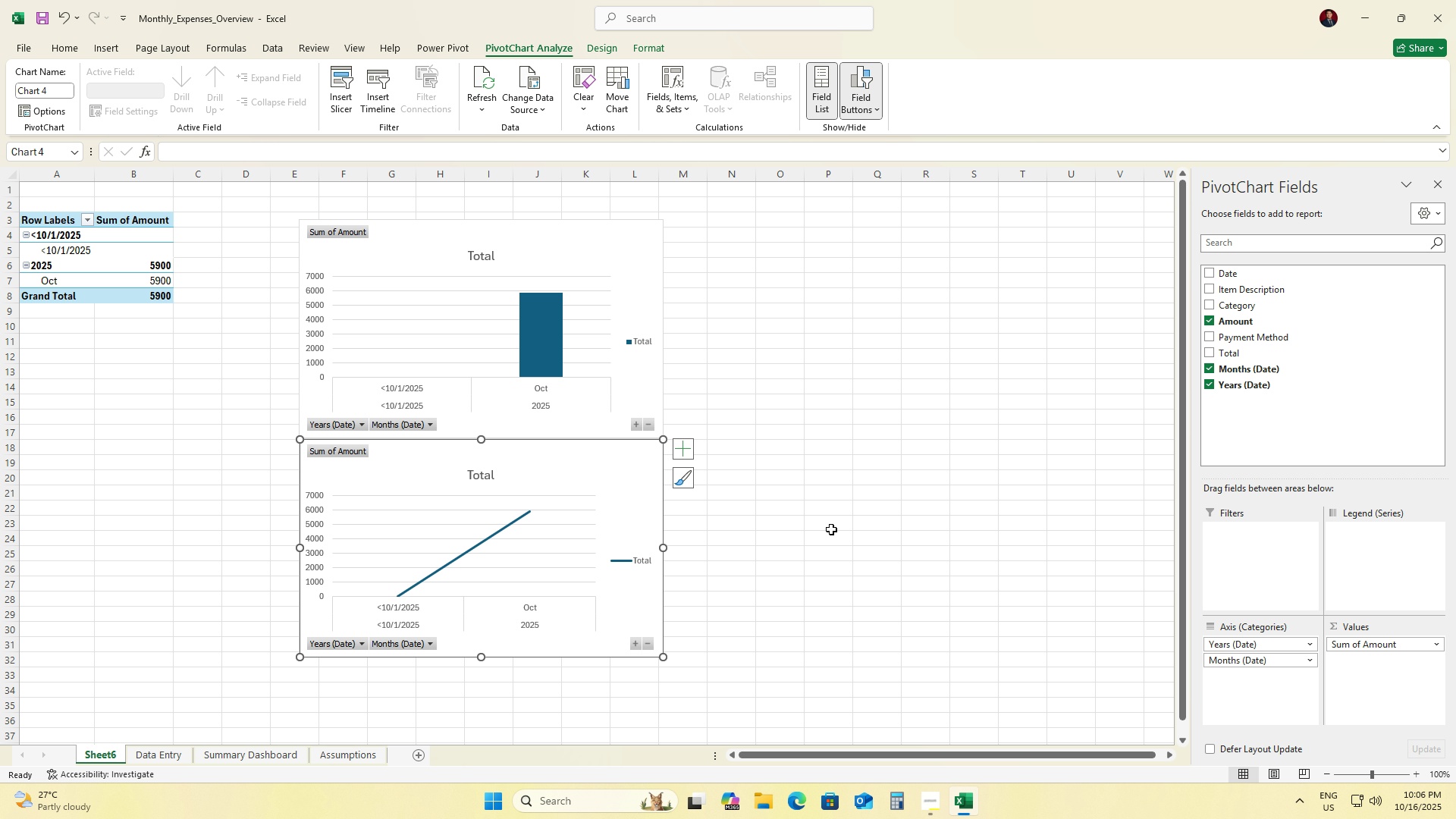 
wait(25.55)
 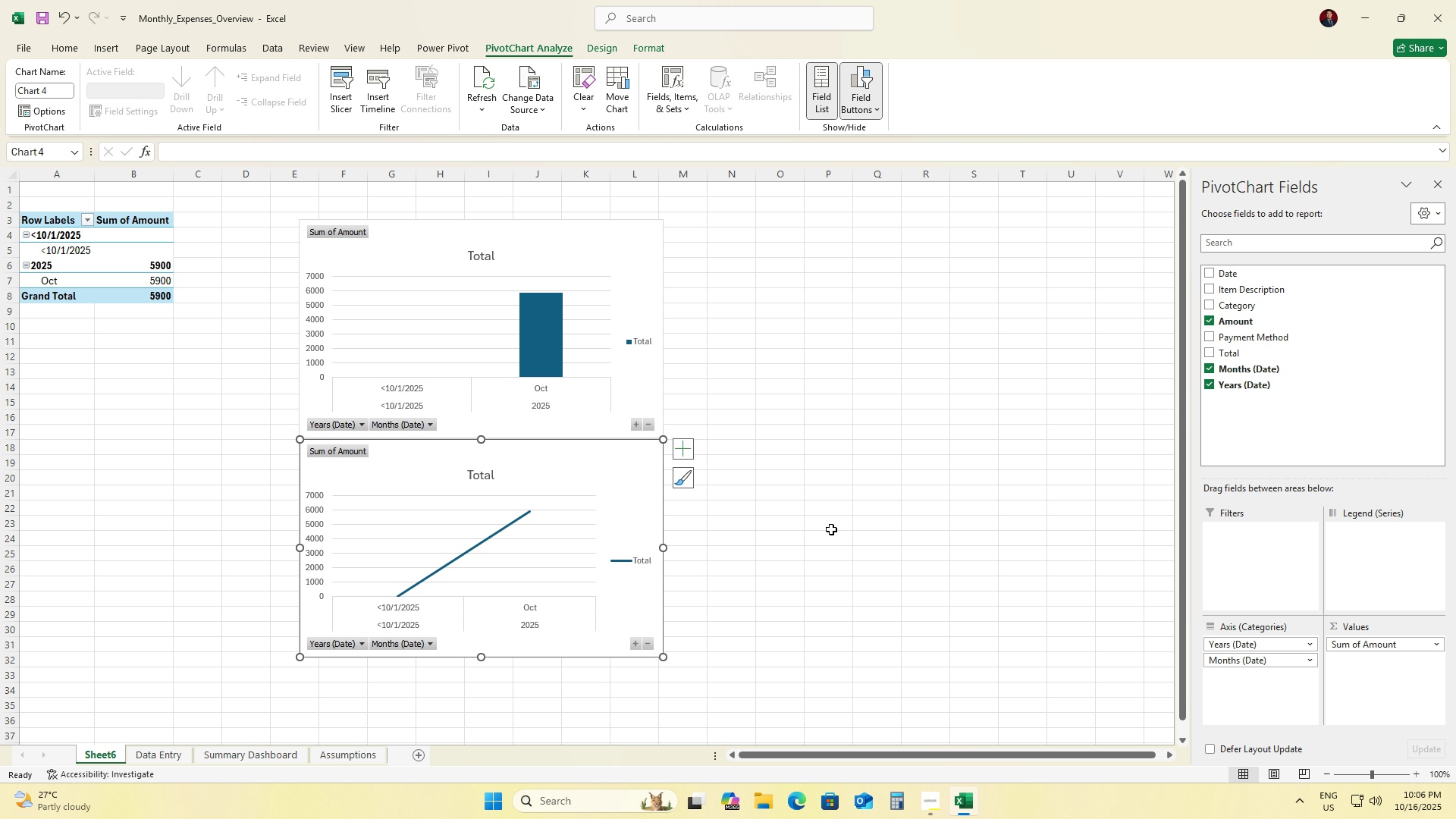 
left_click([931, 809])